 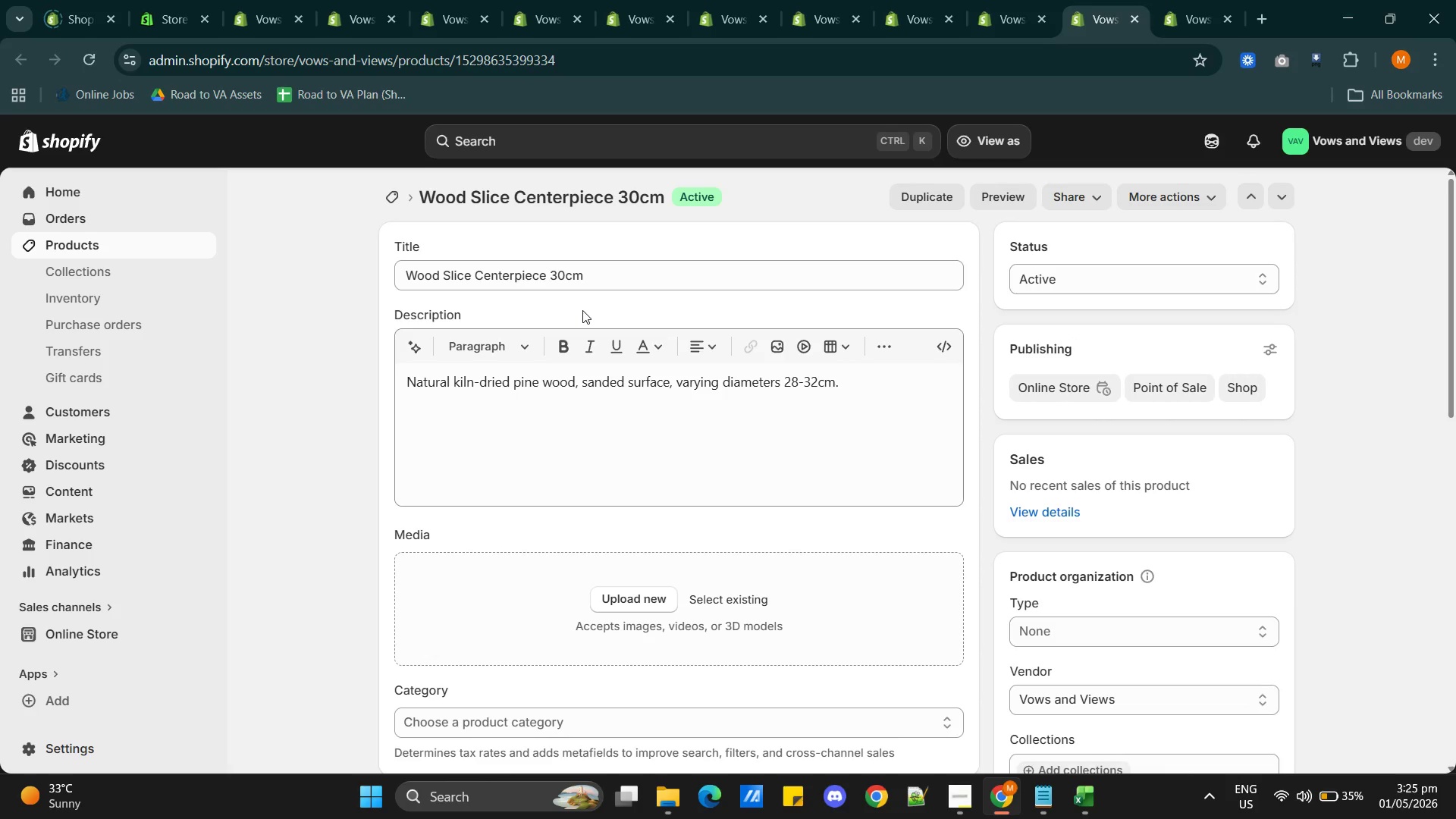 
left_click([1220, 16])
 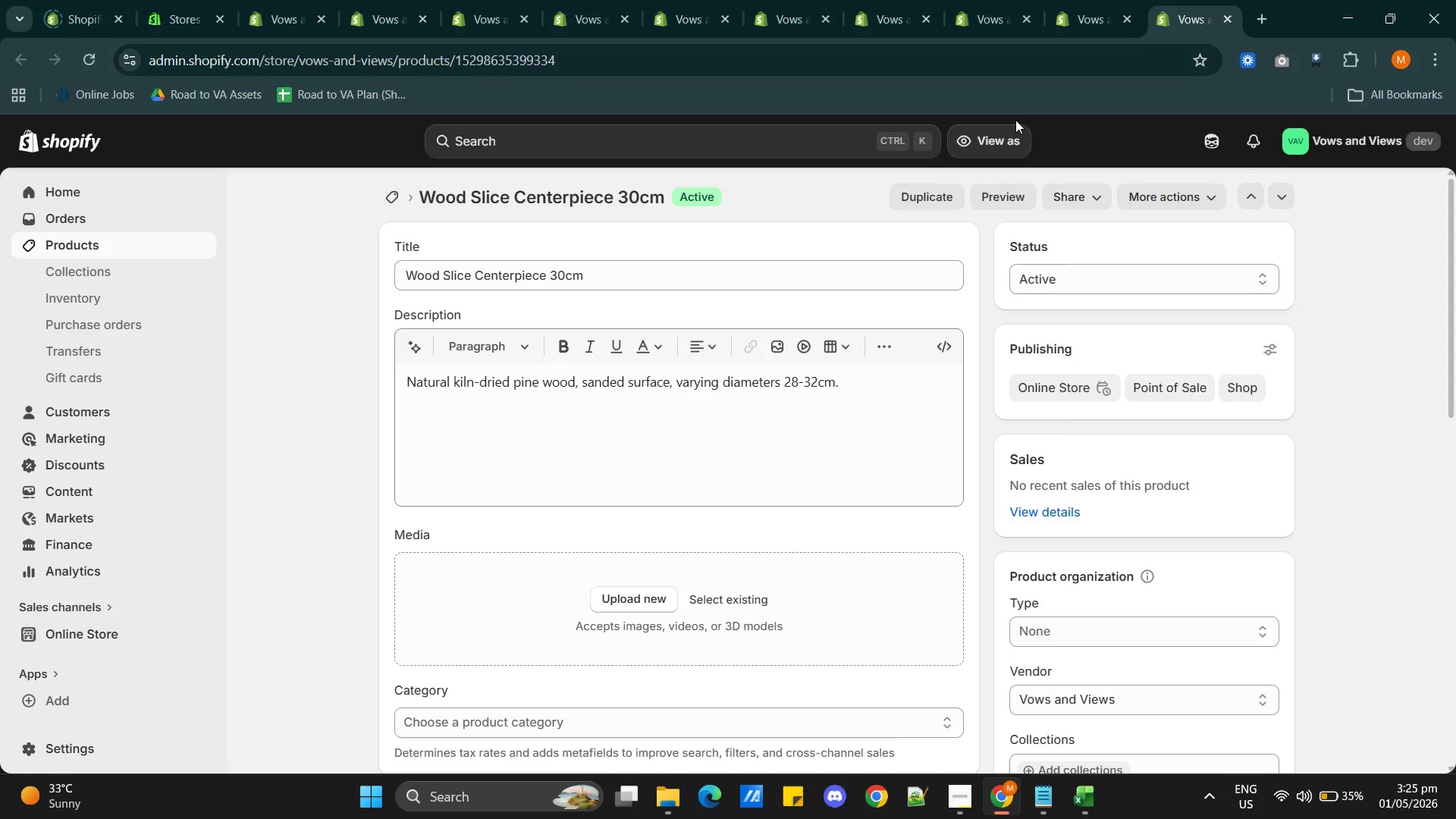 
wait(12.05)
 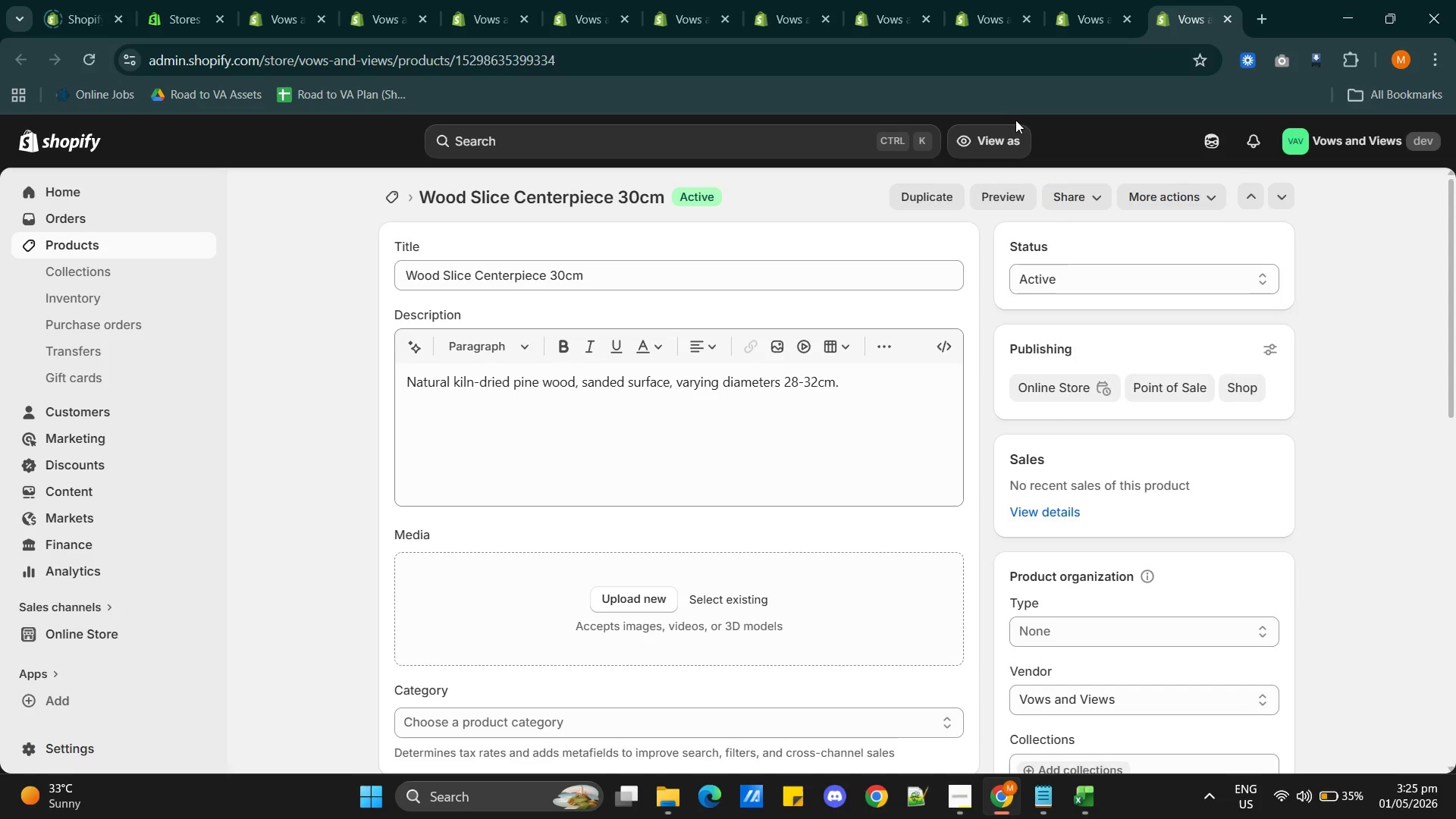 
left_click([1222, 19])
 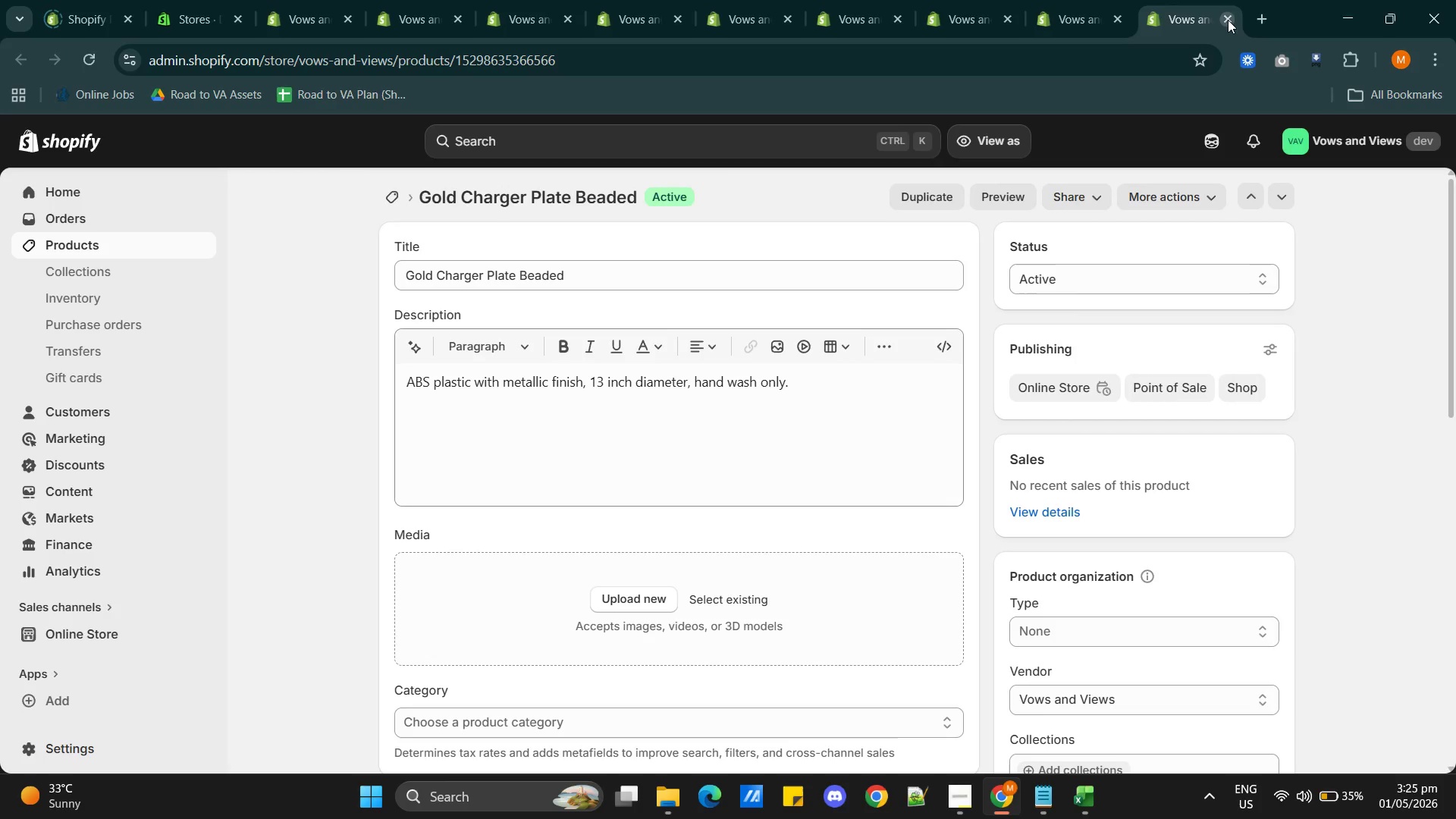 
left_click([1228, 19])
 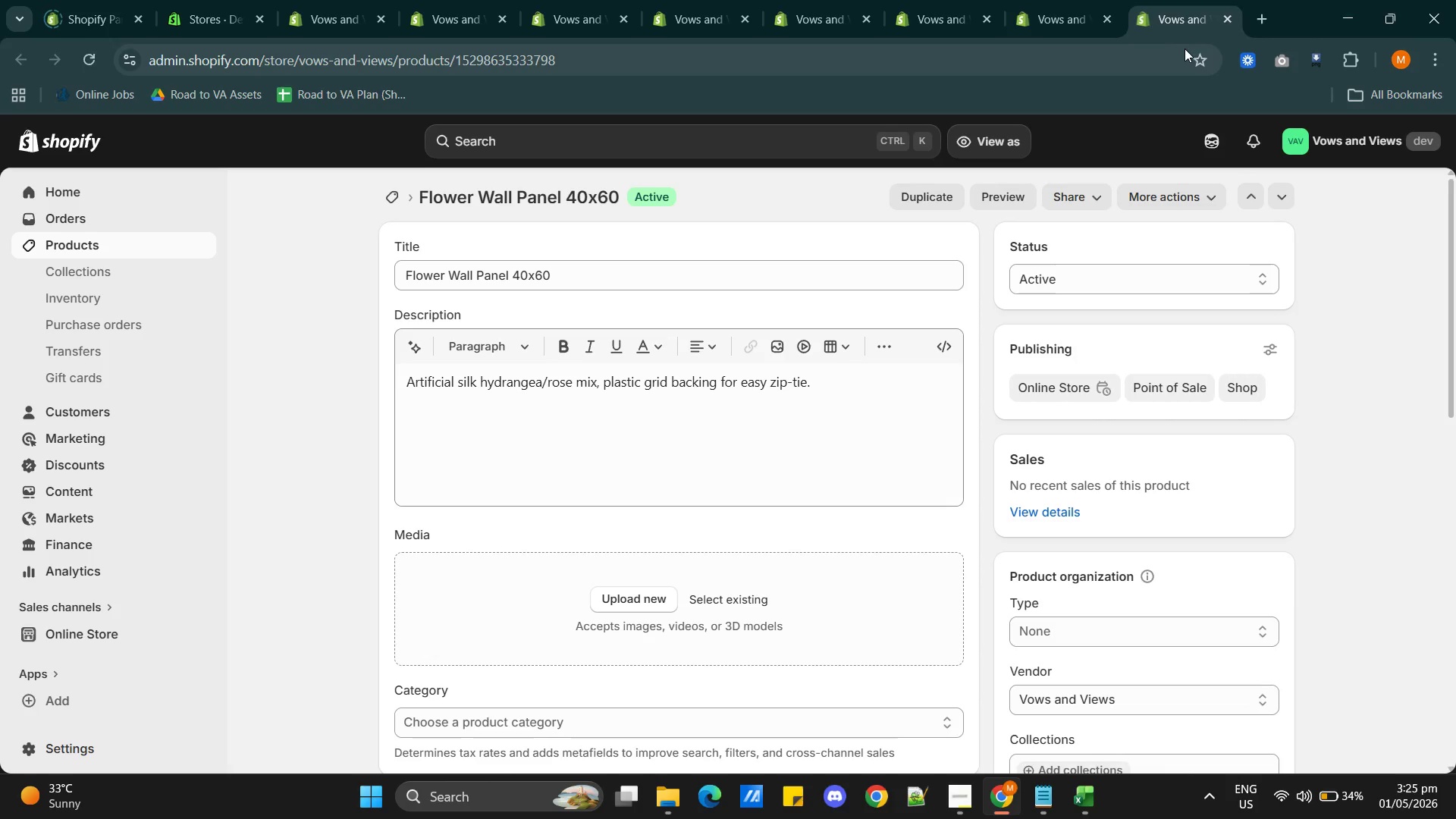 
wait(5.36)
 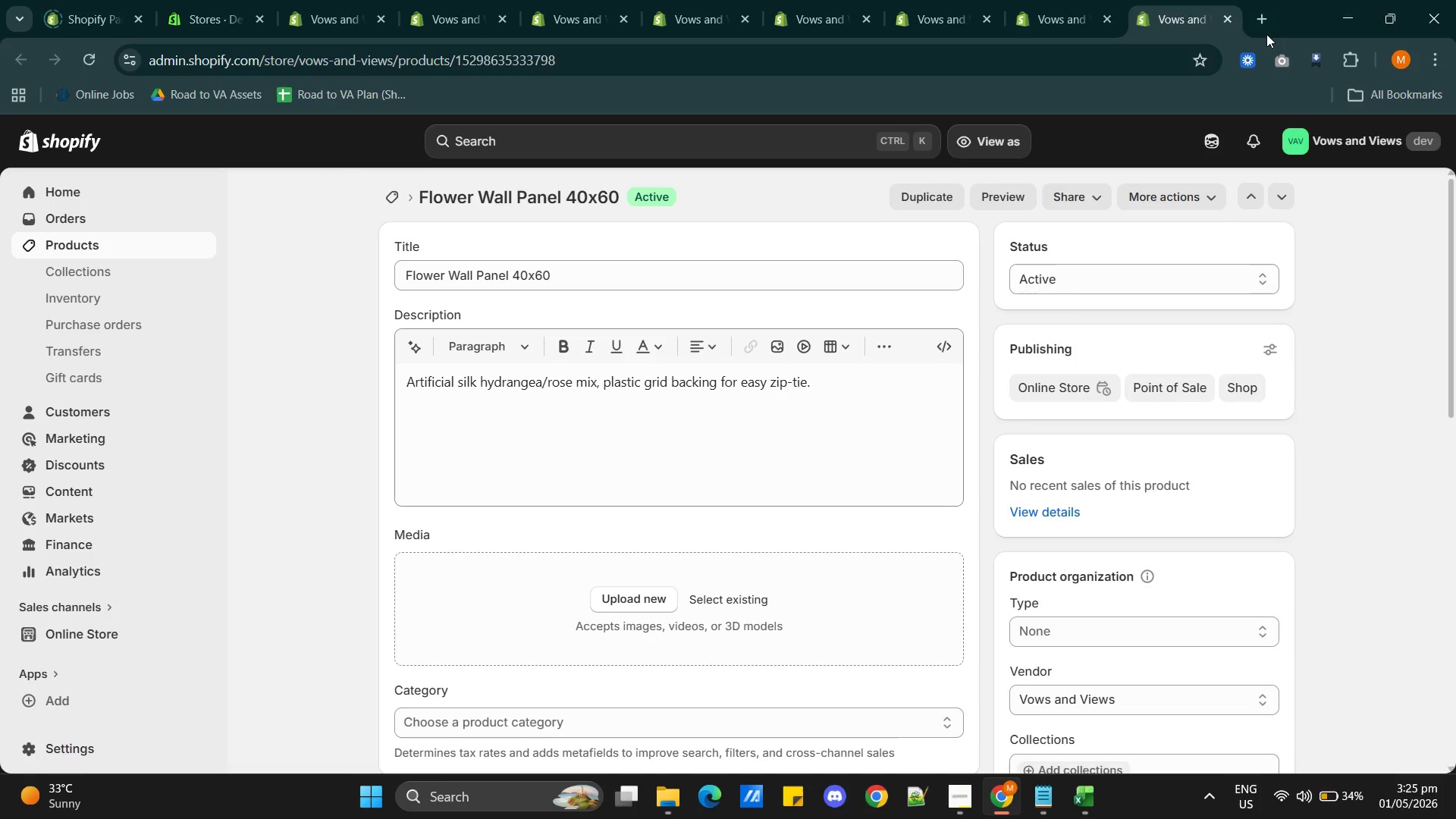 
left_click([1228, 15])
 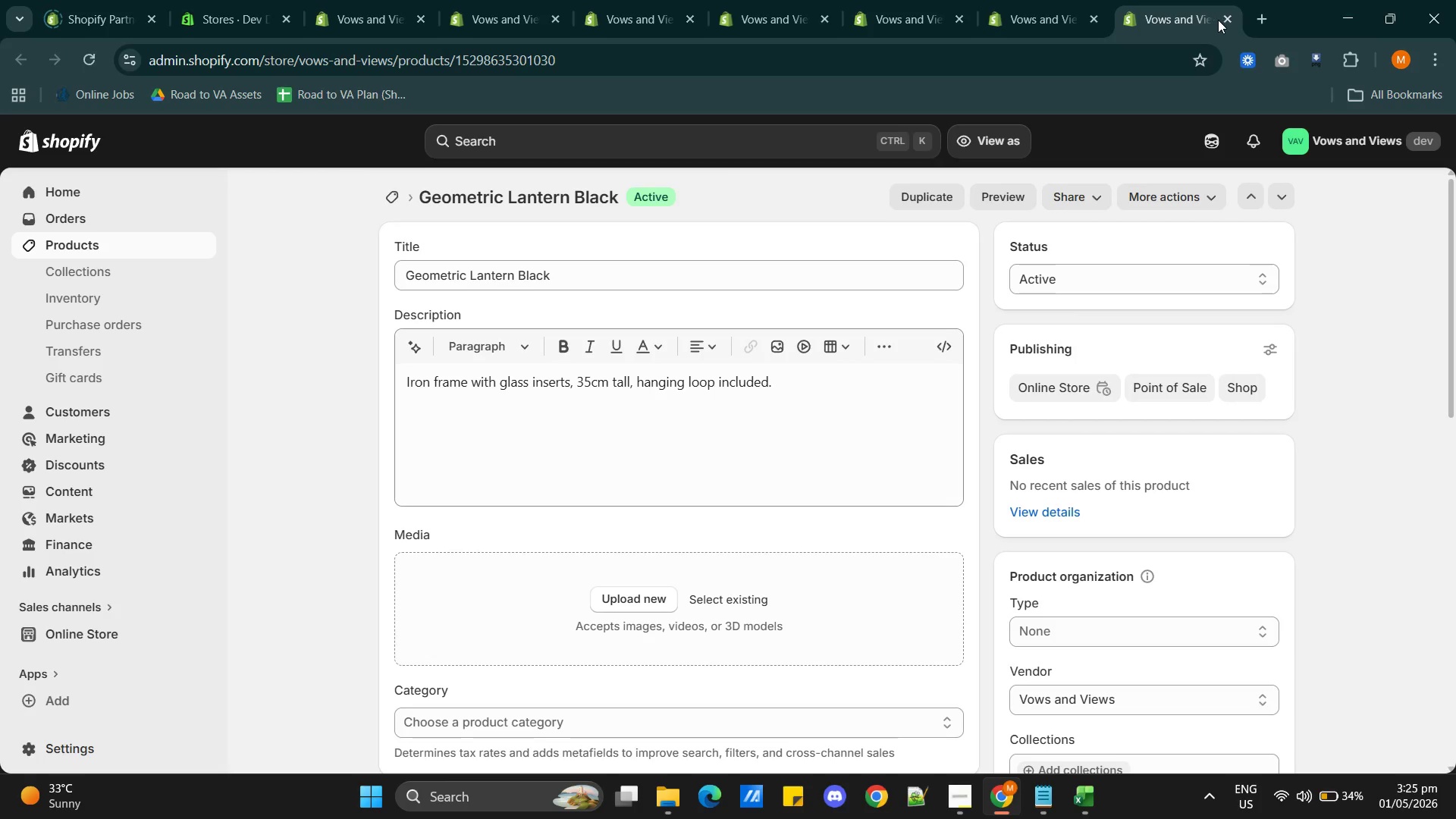 
left_click([1228, 20])
 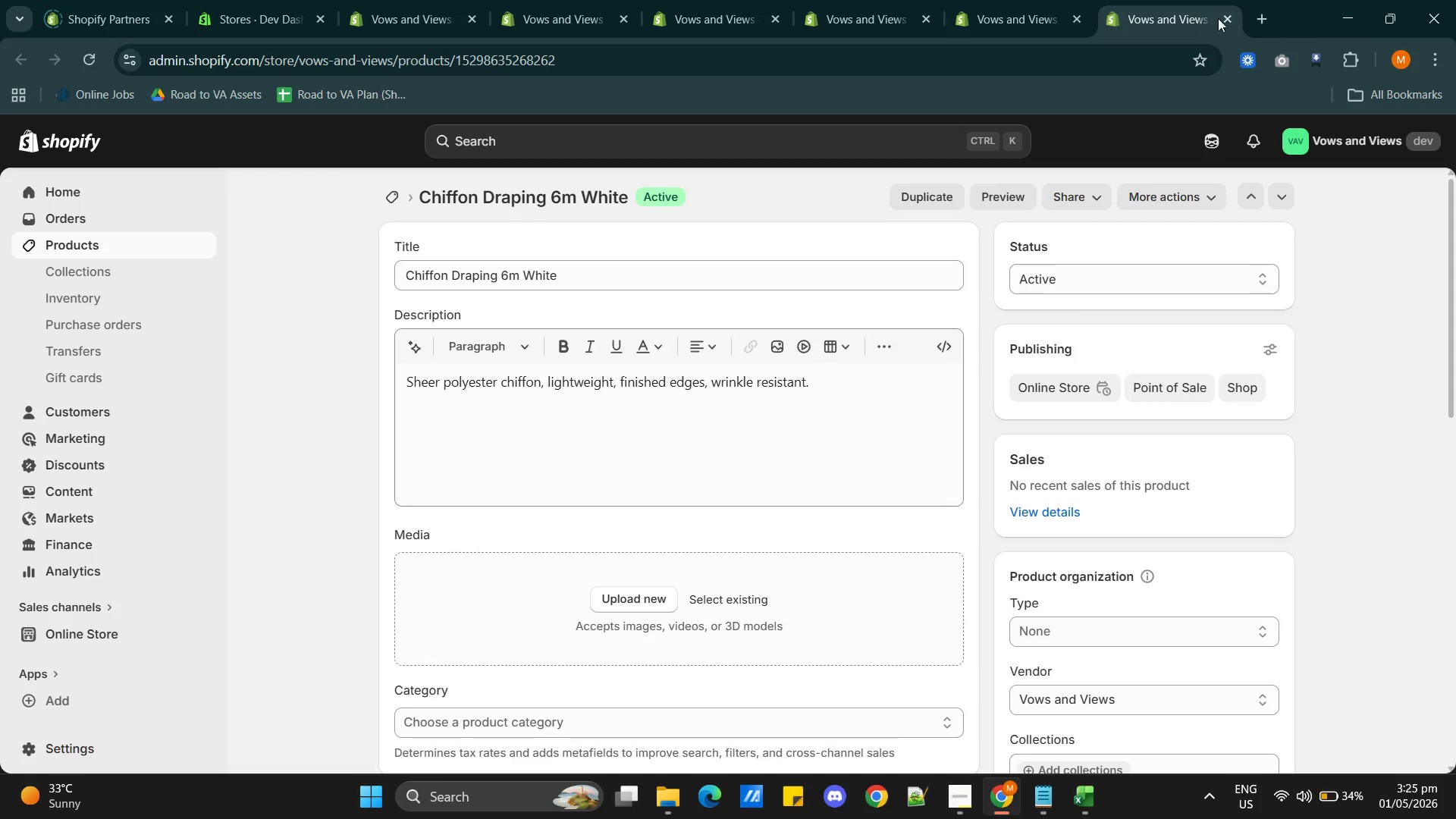 
left_click([1233, 17])
 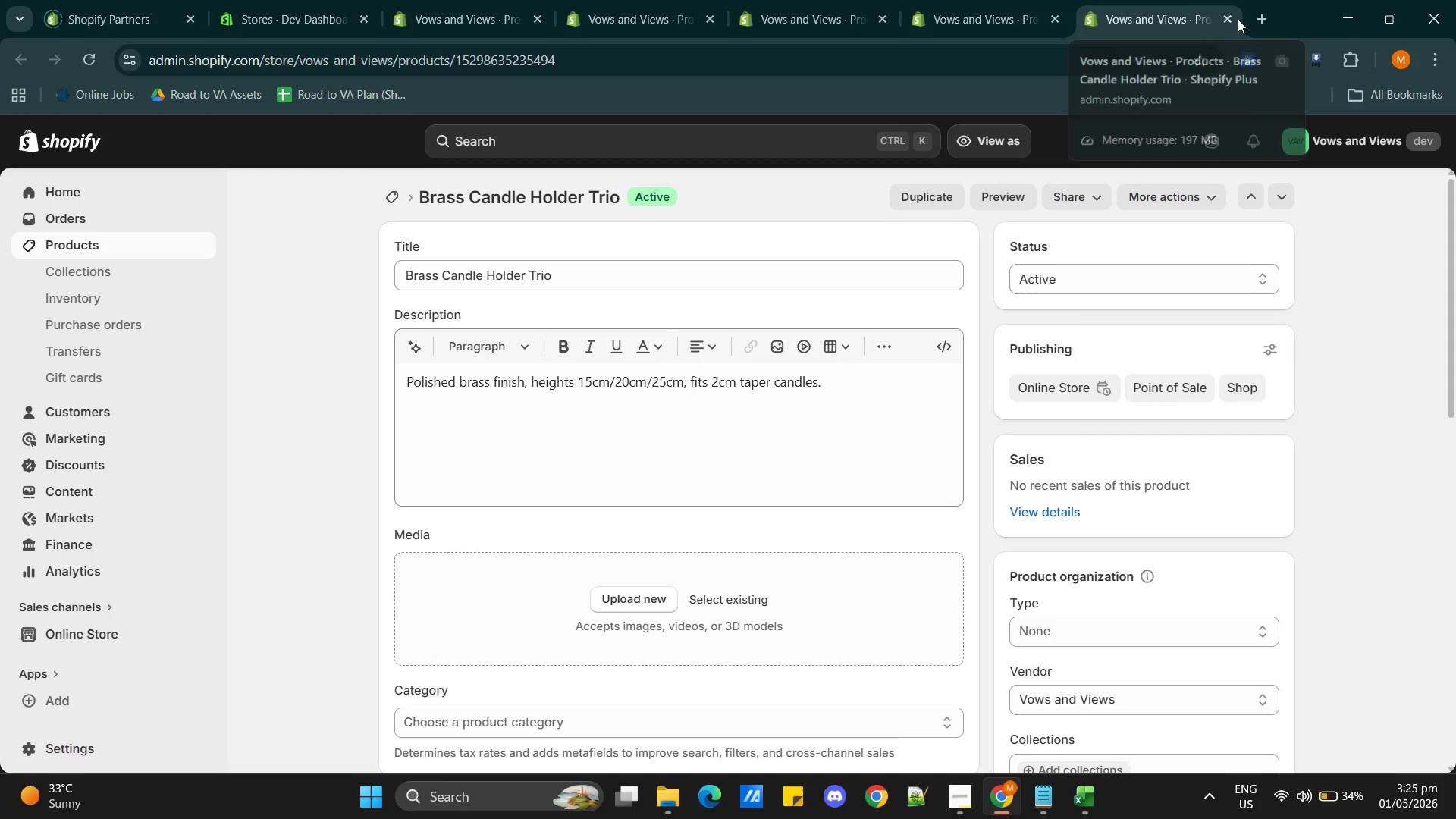 
left_click([1228, 16])
 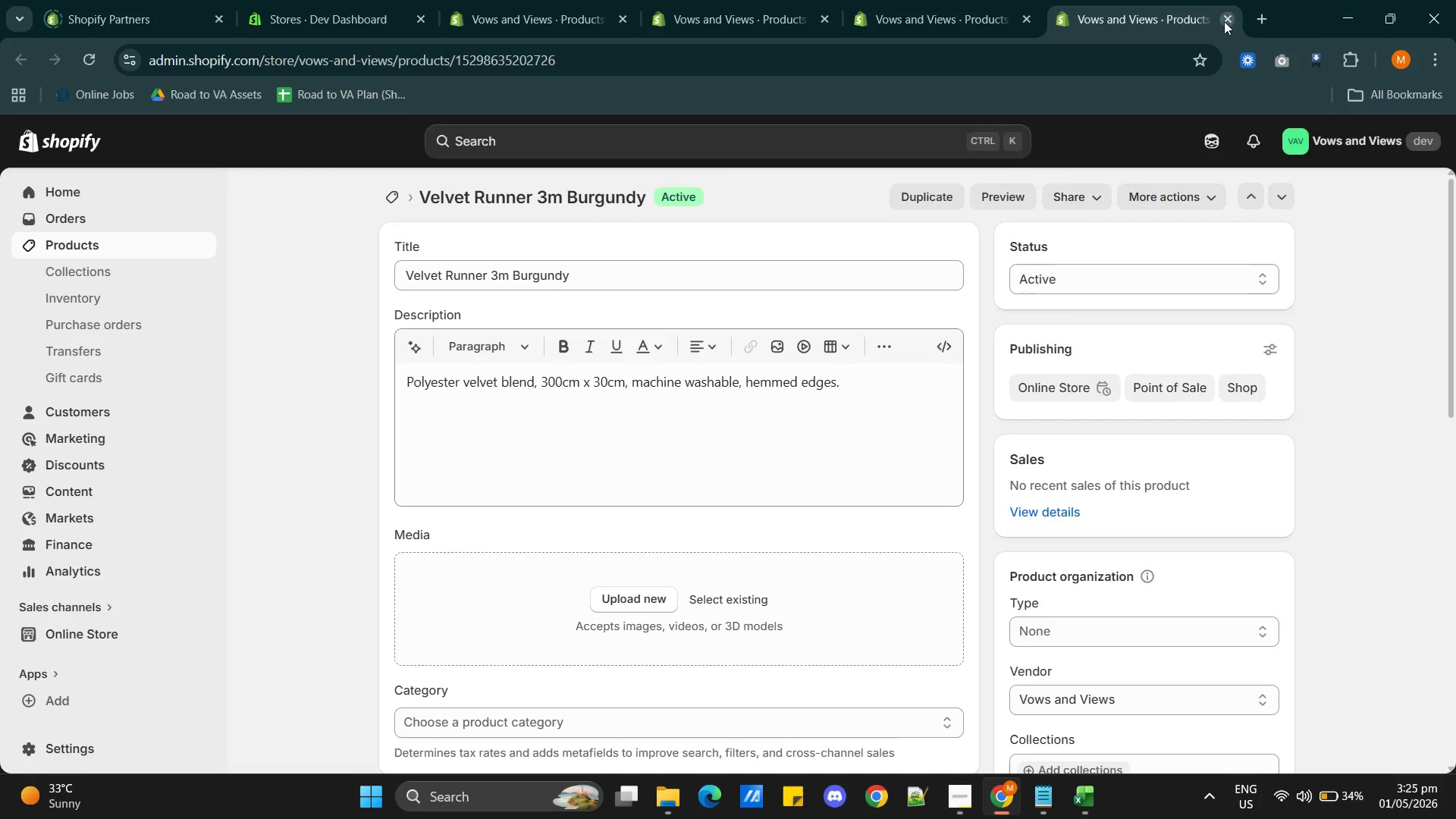 
left_click([1227, 17])
 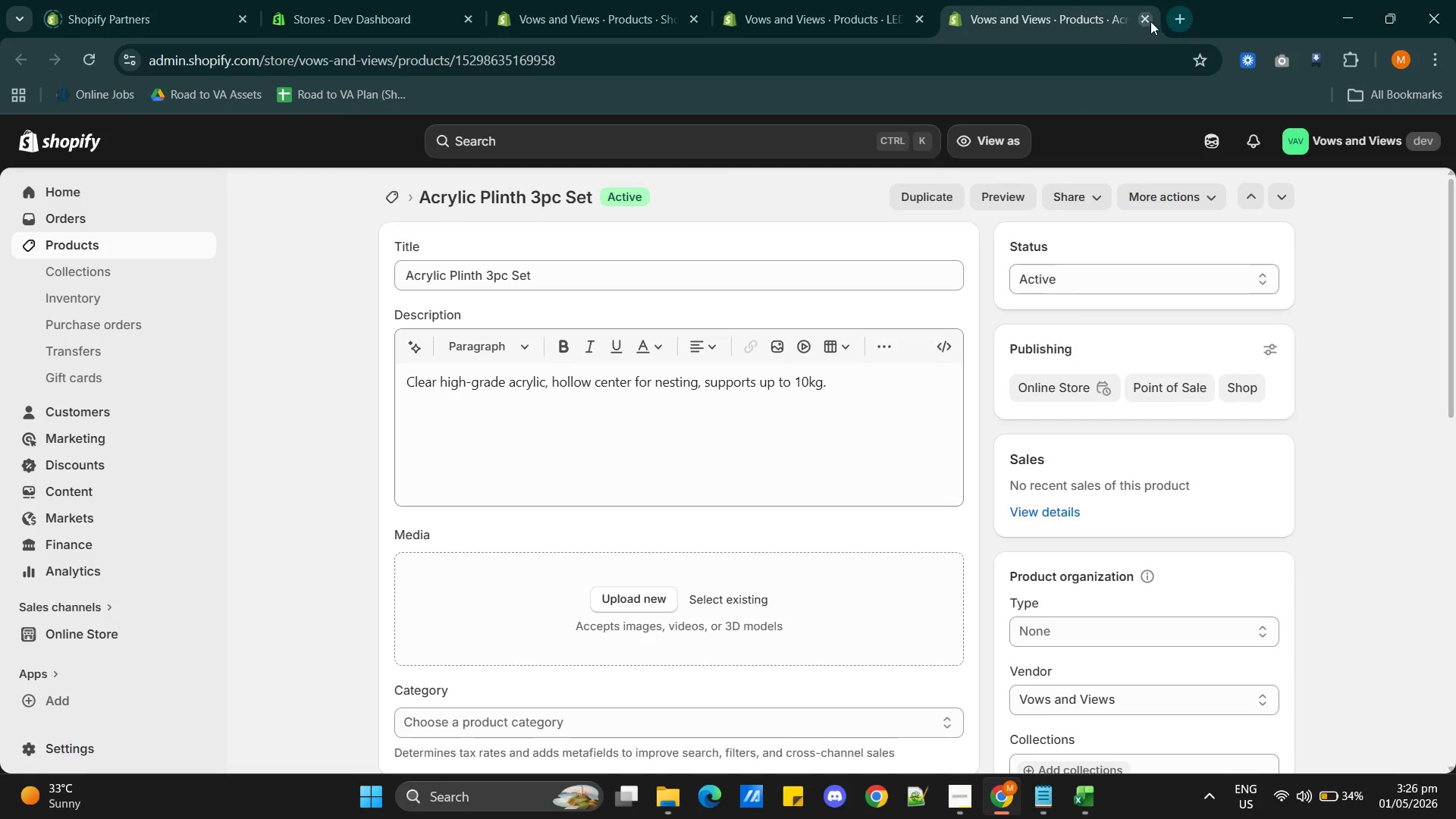 
left_click([1147, 18])
 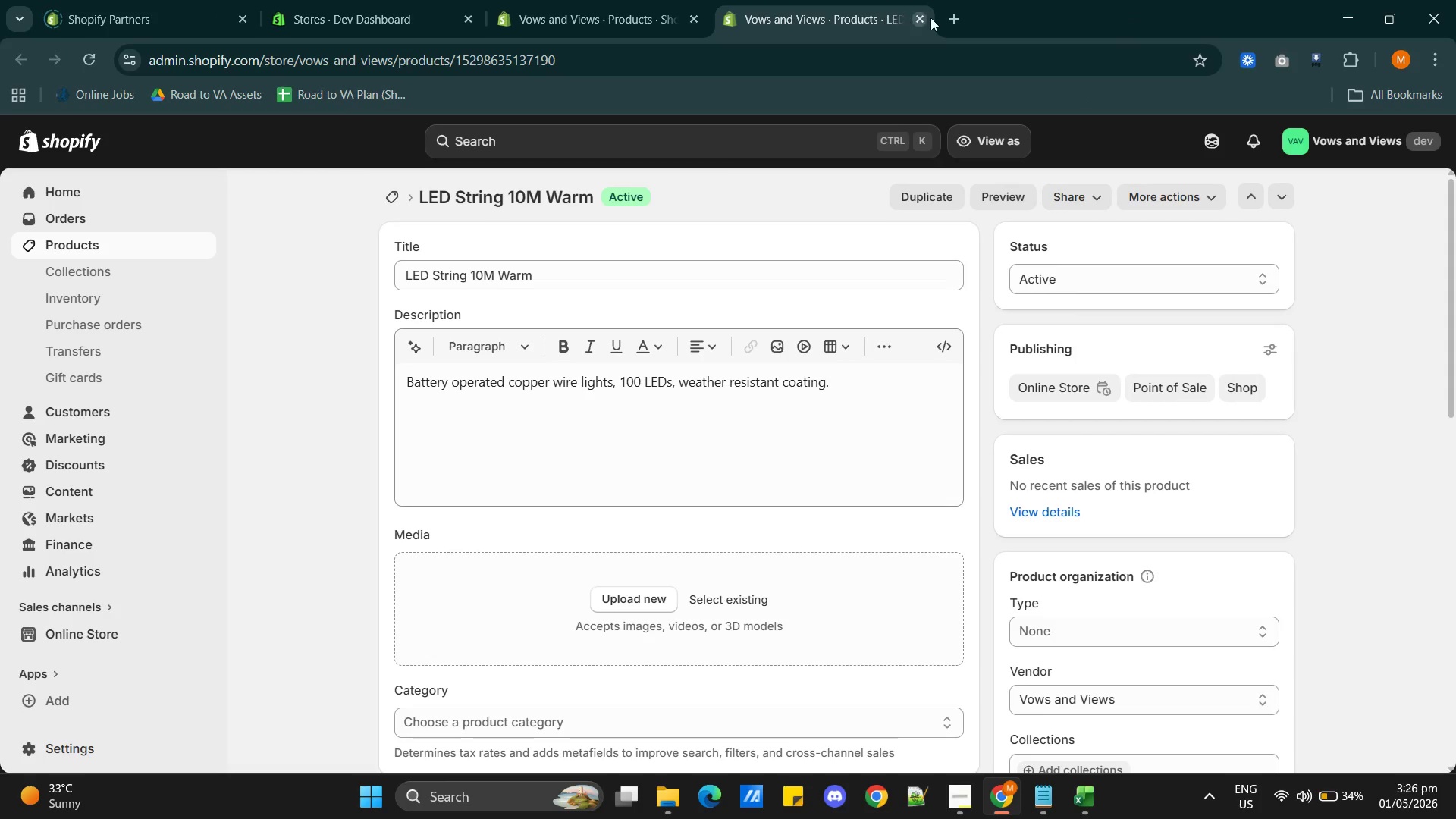 
left_click([911, 17])
 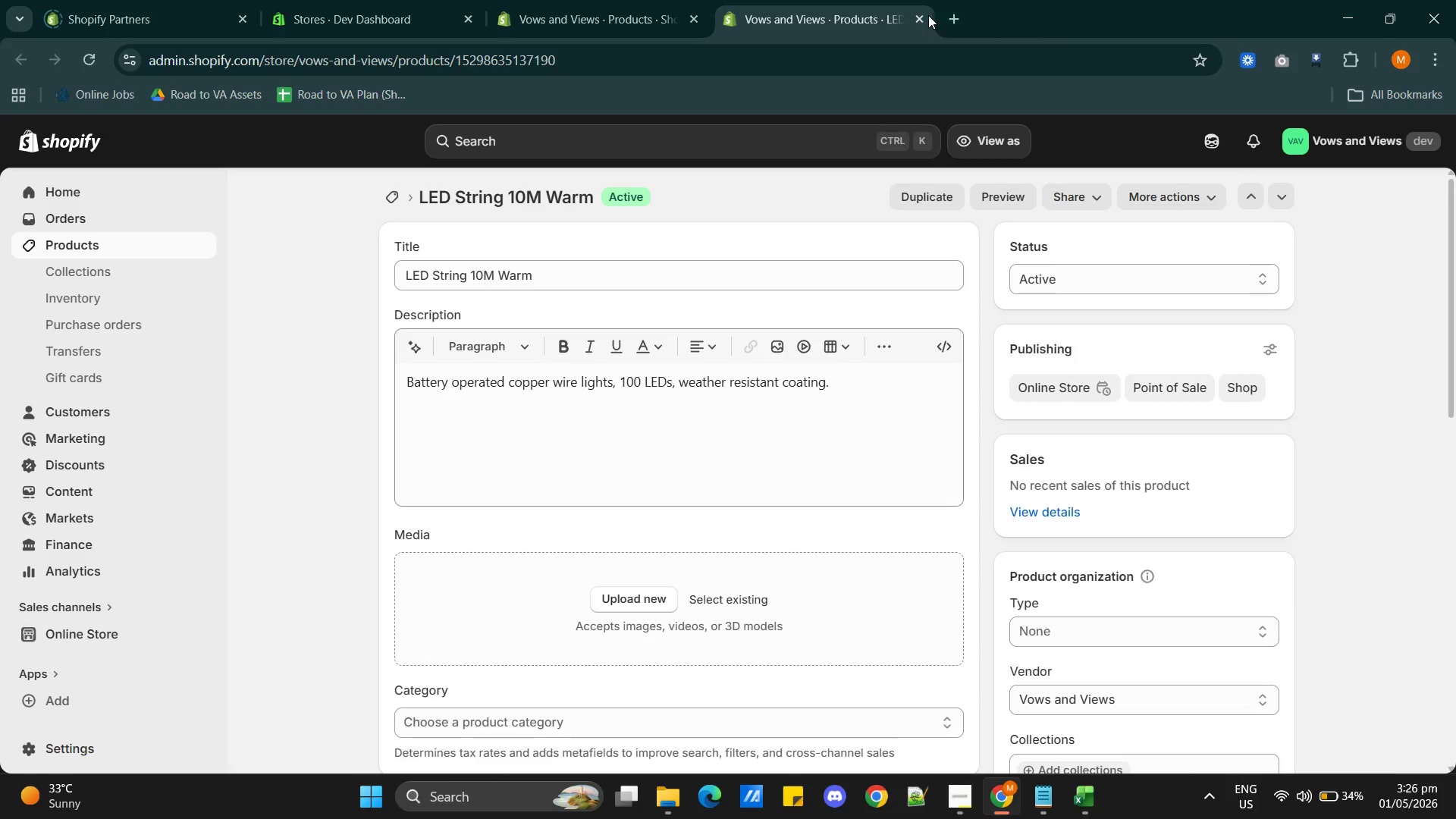 
left_click([921, 16])
 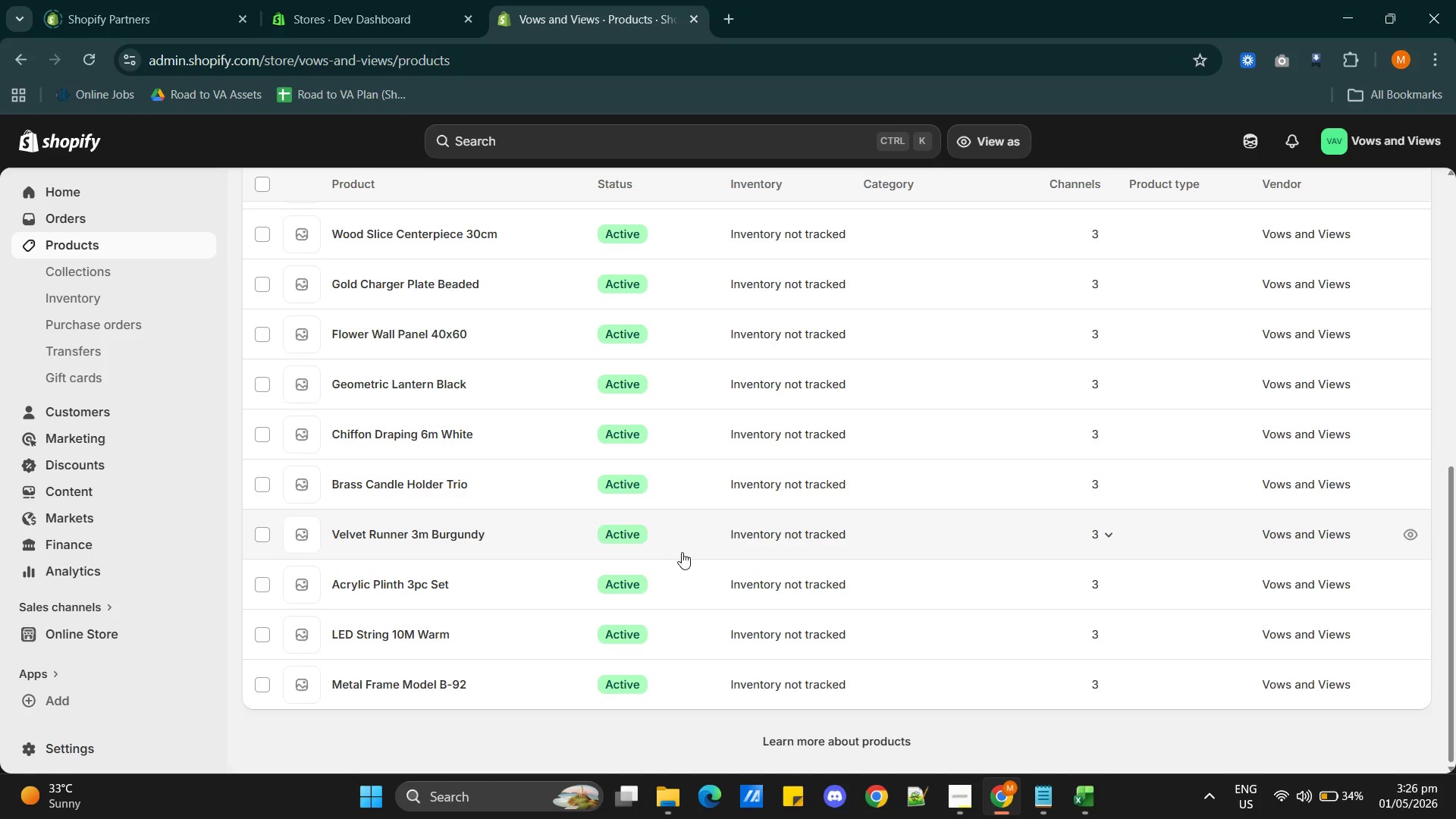 
wait(5.42)
 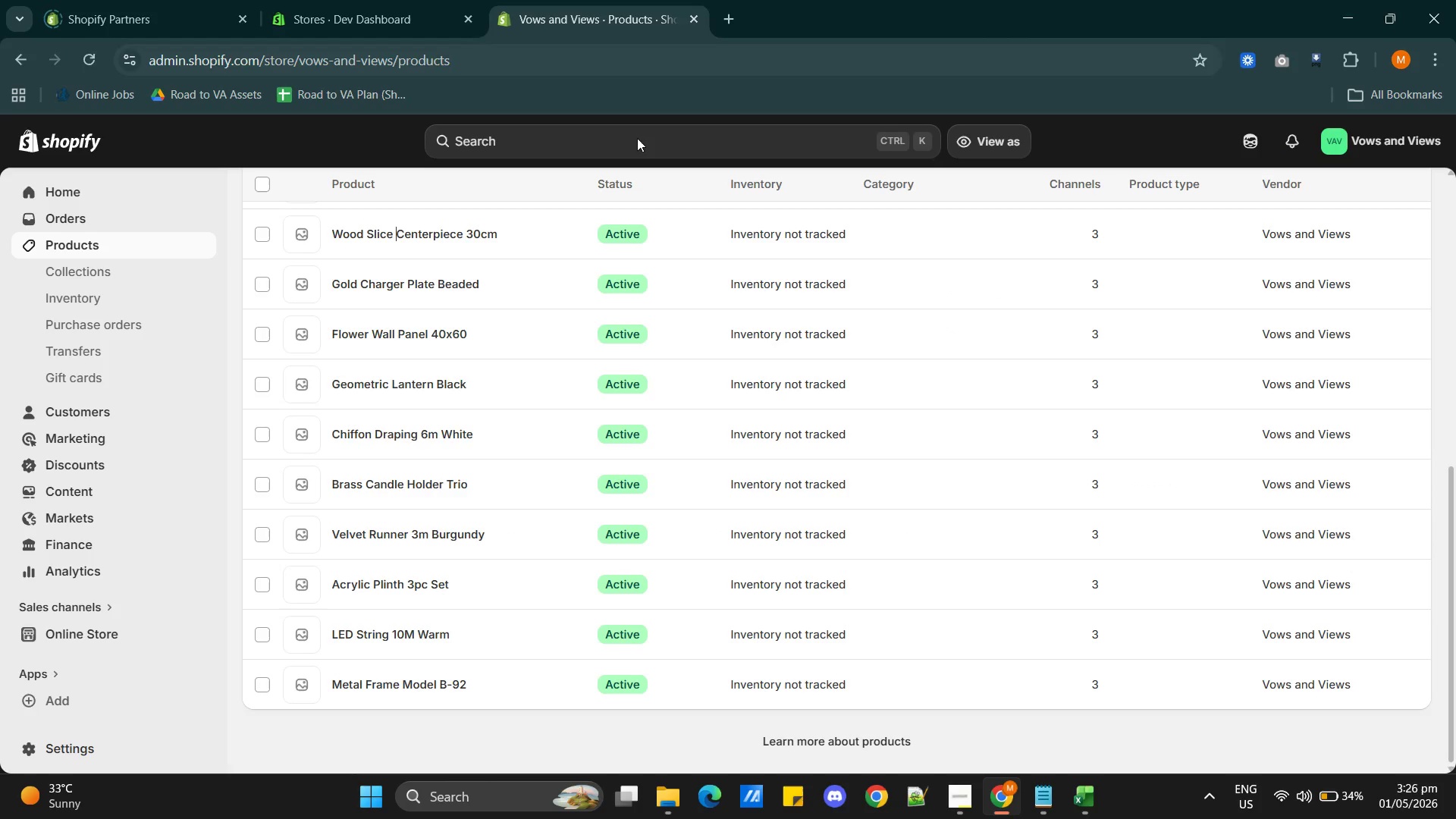 
hold_key(key=ControlLeft, duration=0.5)
left_click([406, 687])
 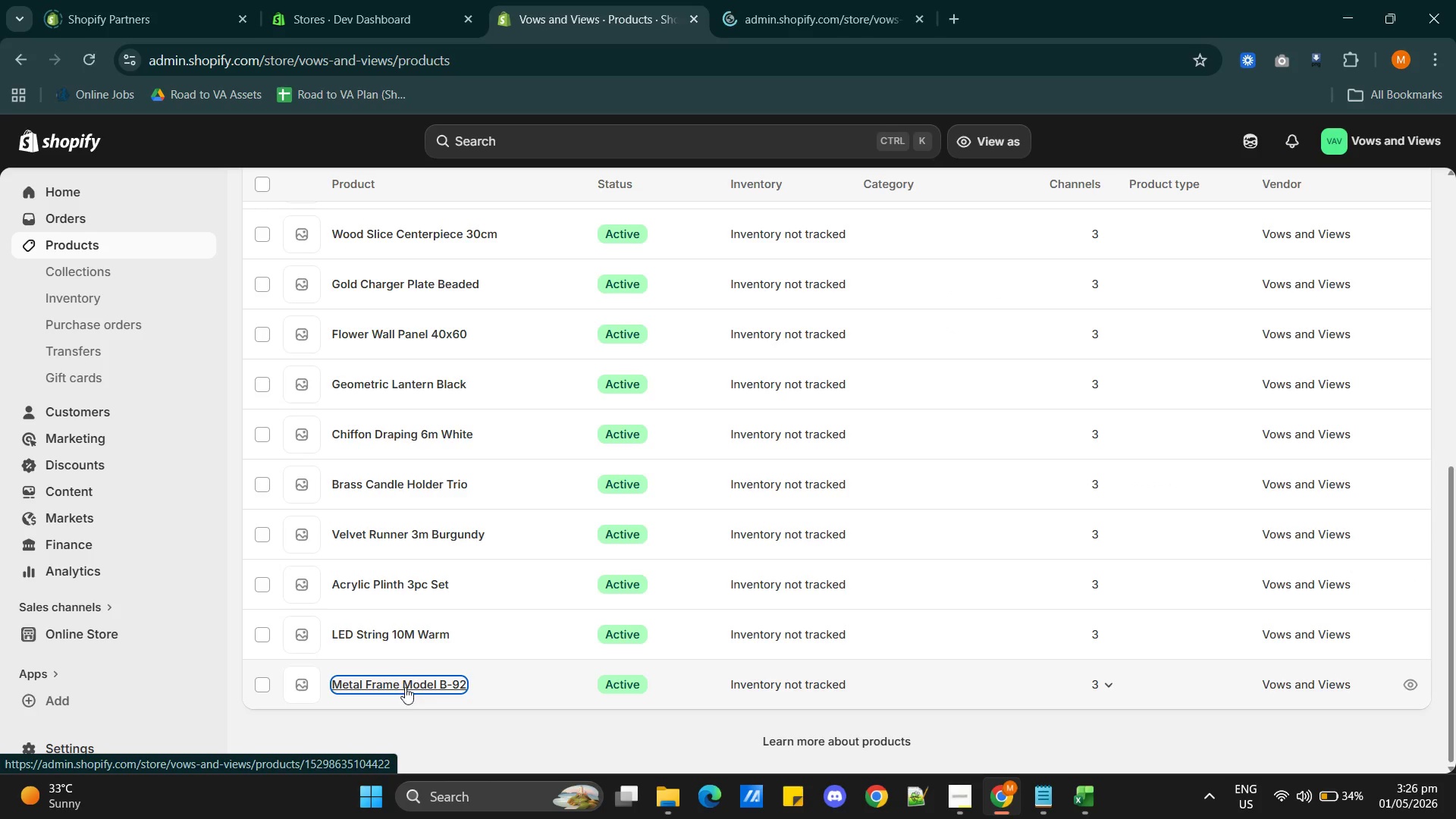 
hold_key(key=ControlLeft, duration=0.8)
left_click([392, 637])
 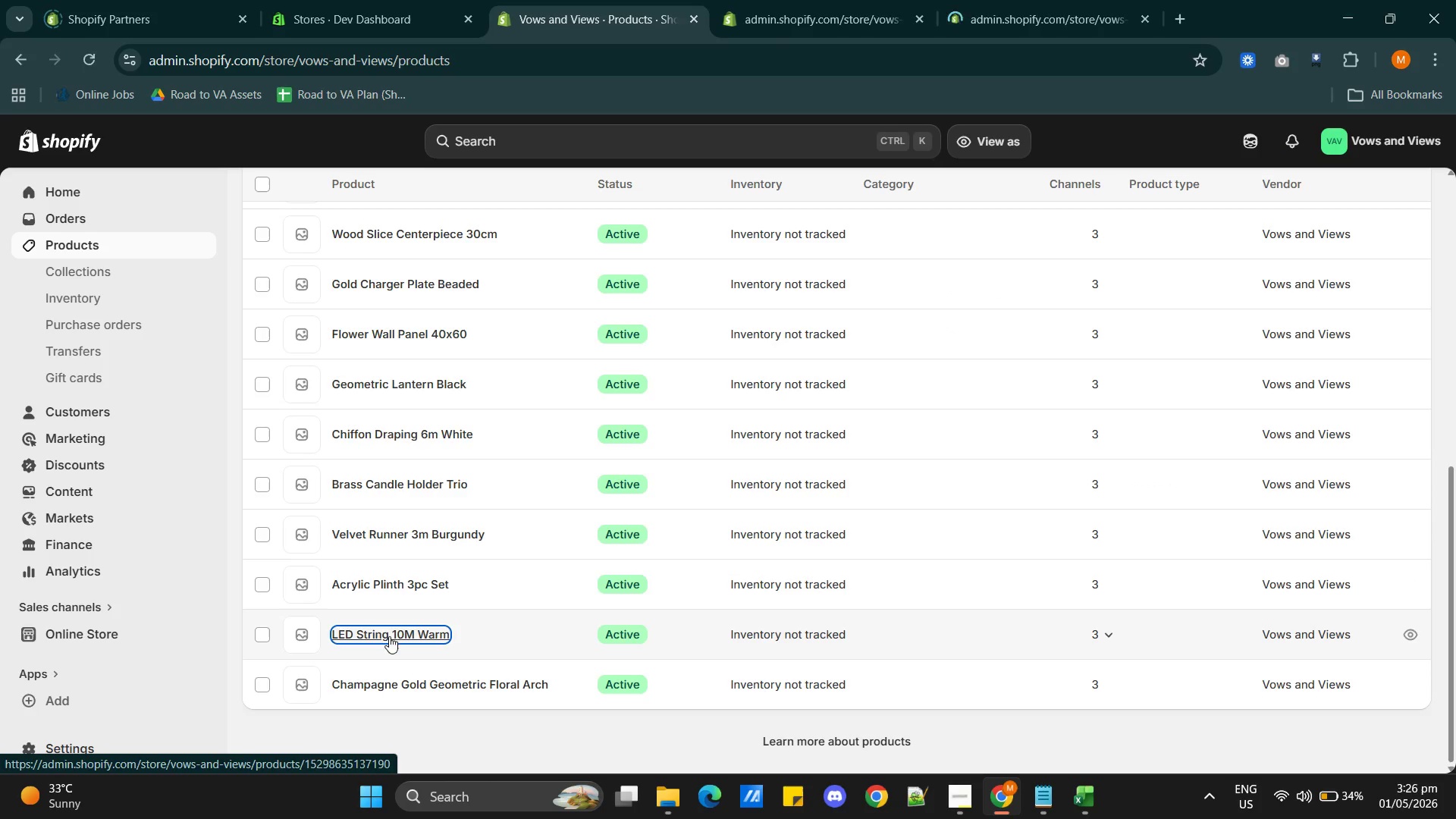 
hold_key(key=ControlLeft, duration=0.59)
left_click([384, 588])
 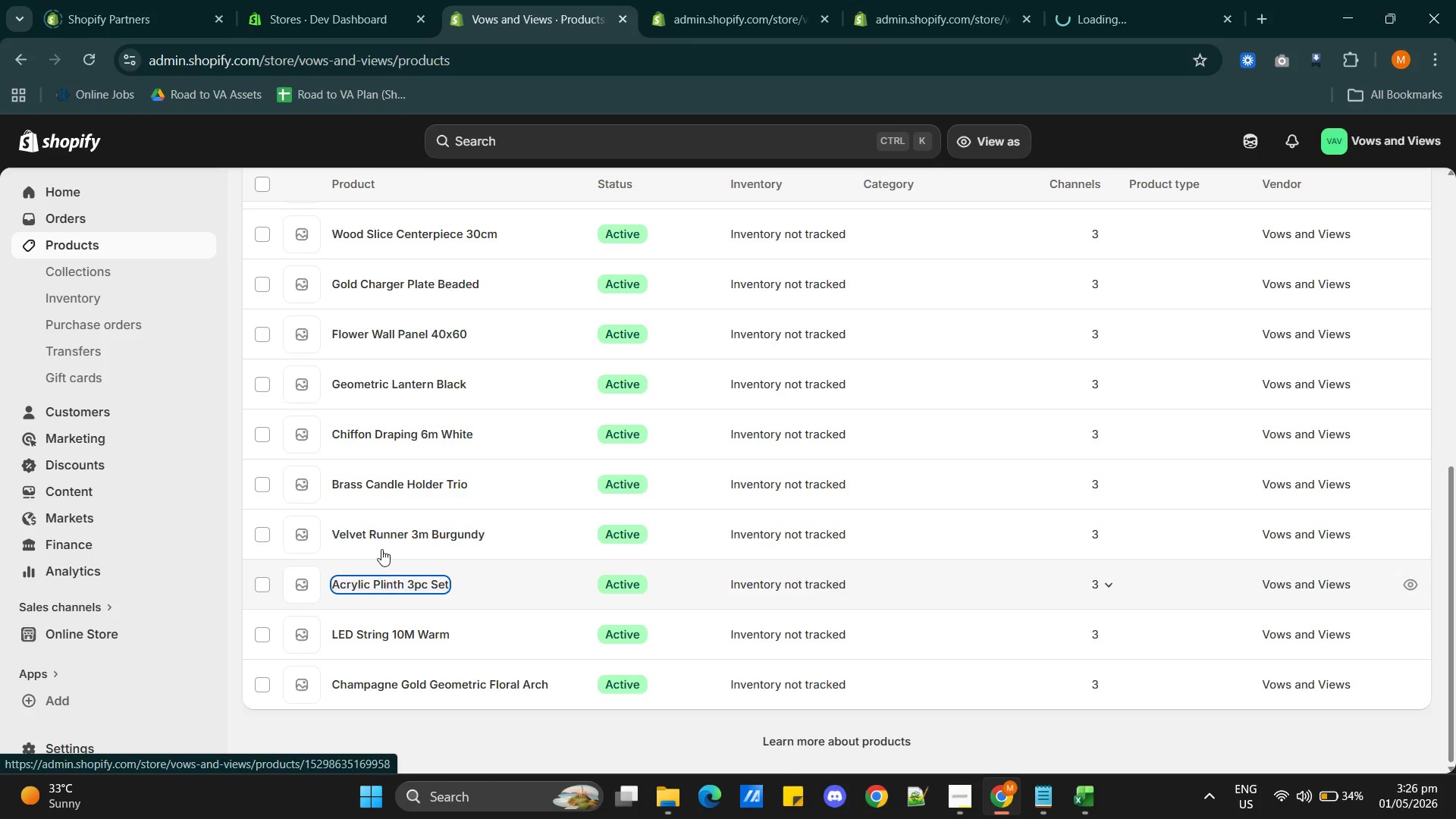 
hold_key(key=ControlLeft, duration=0.77)
left_click([384, 535])
 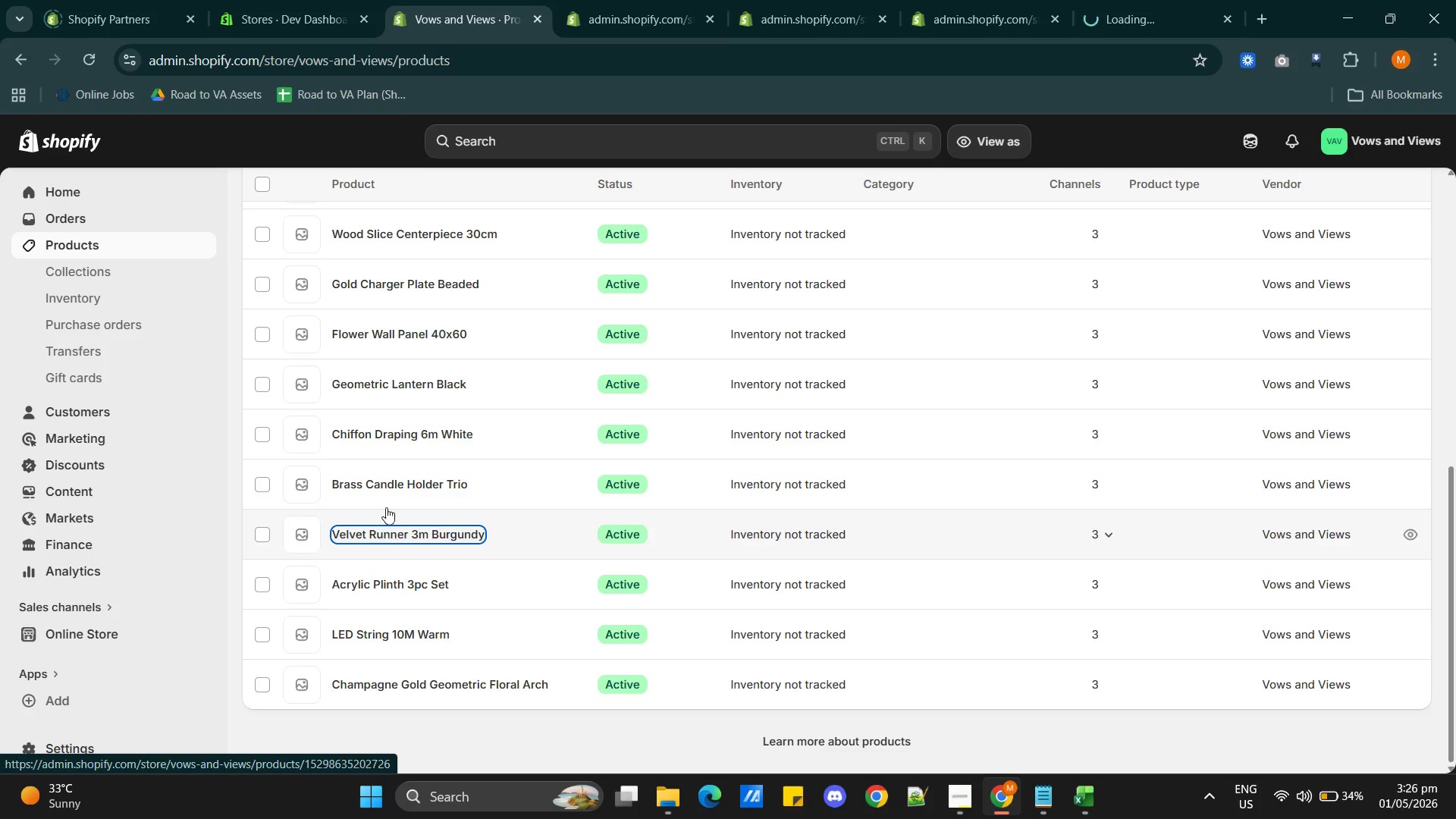 
hold_key(key=ControlLeft, duration=0.5)
left_click([381, 483])
 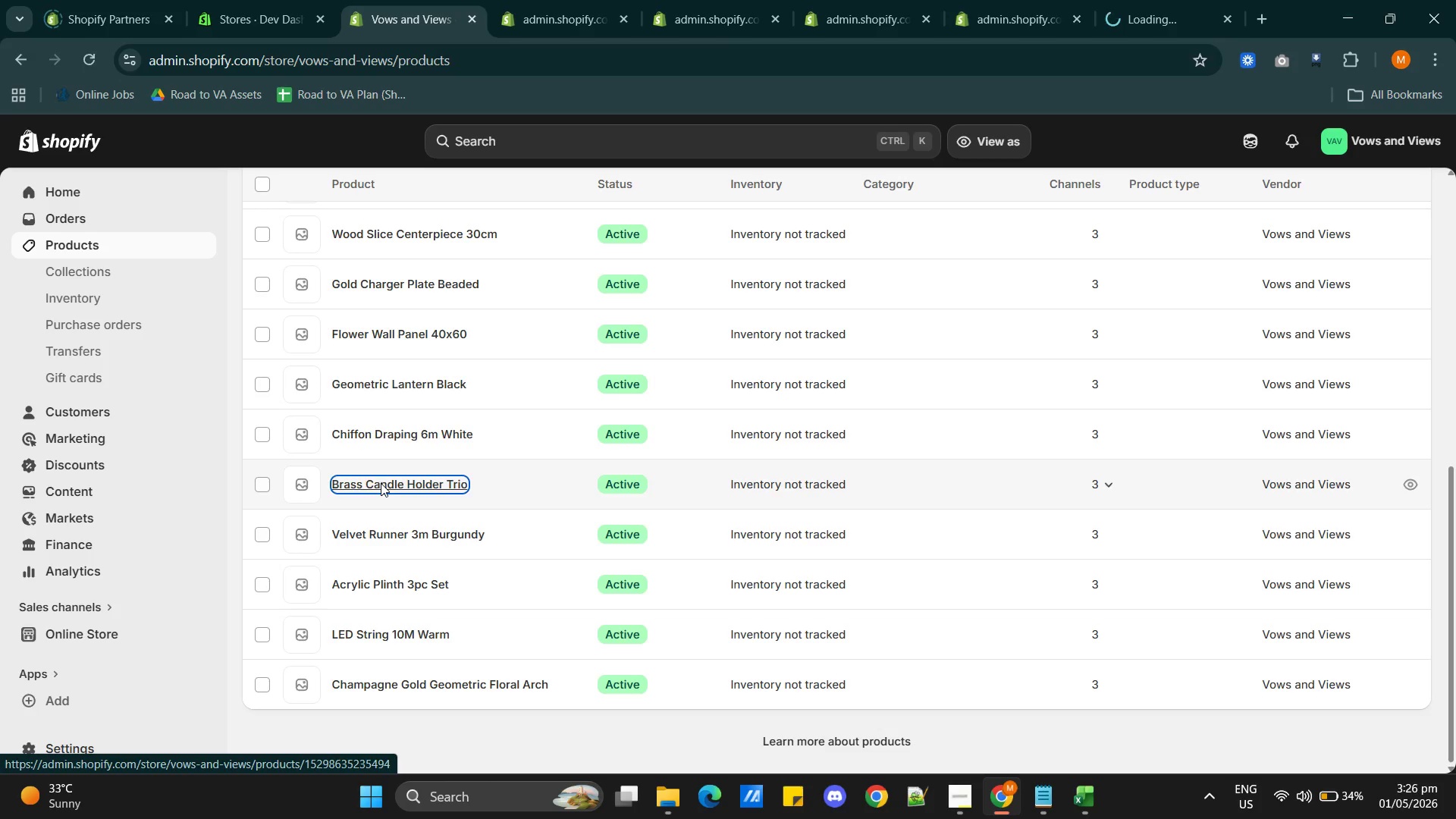 
hold_key(key=ControlLeft, duration=0.75)
left_click([376, 438])
 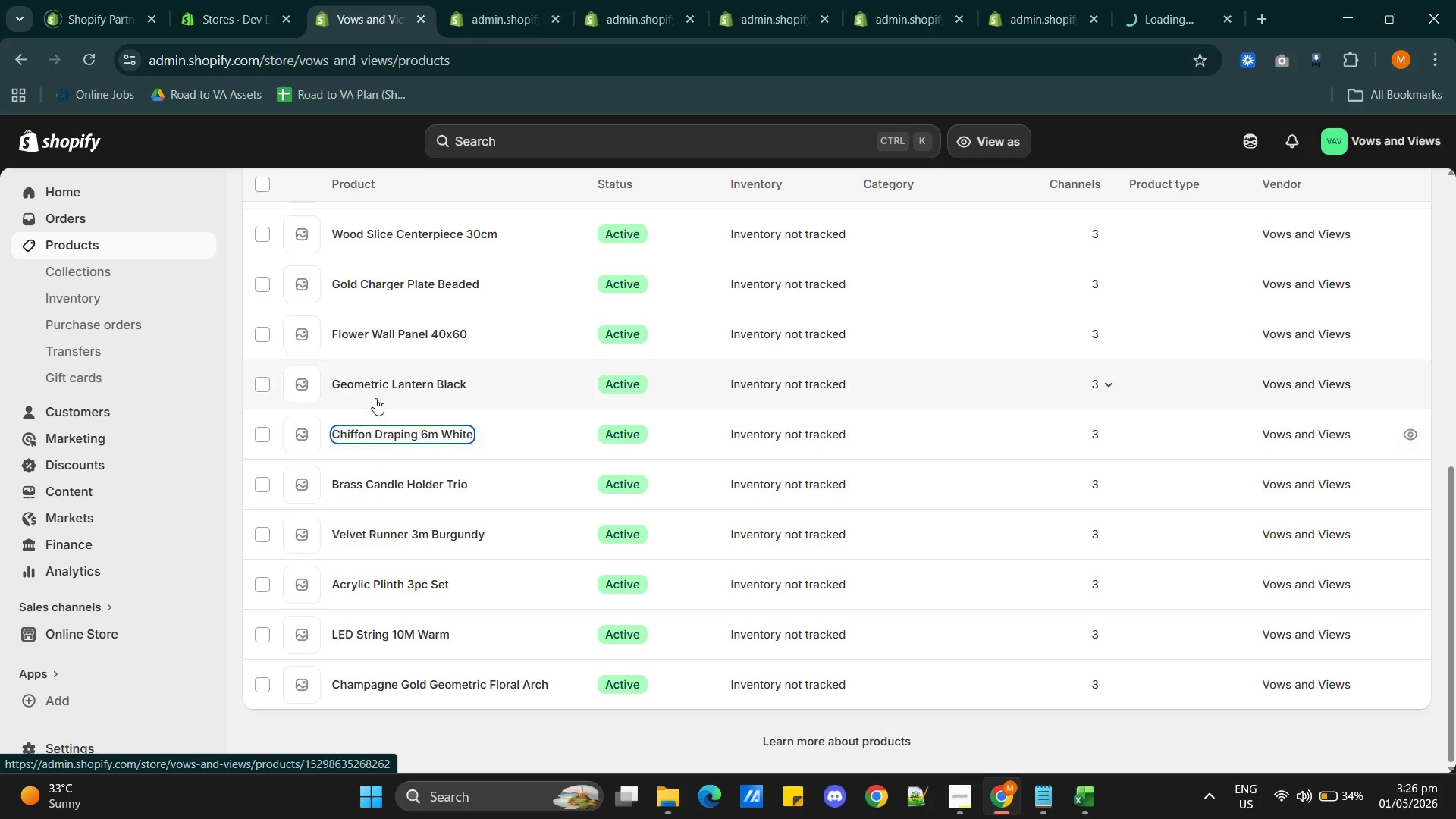 
hold_key(key=ControlLeft, duration=0.61)
left_click([373, 384])
 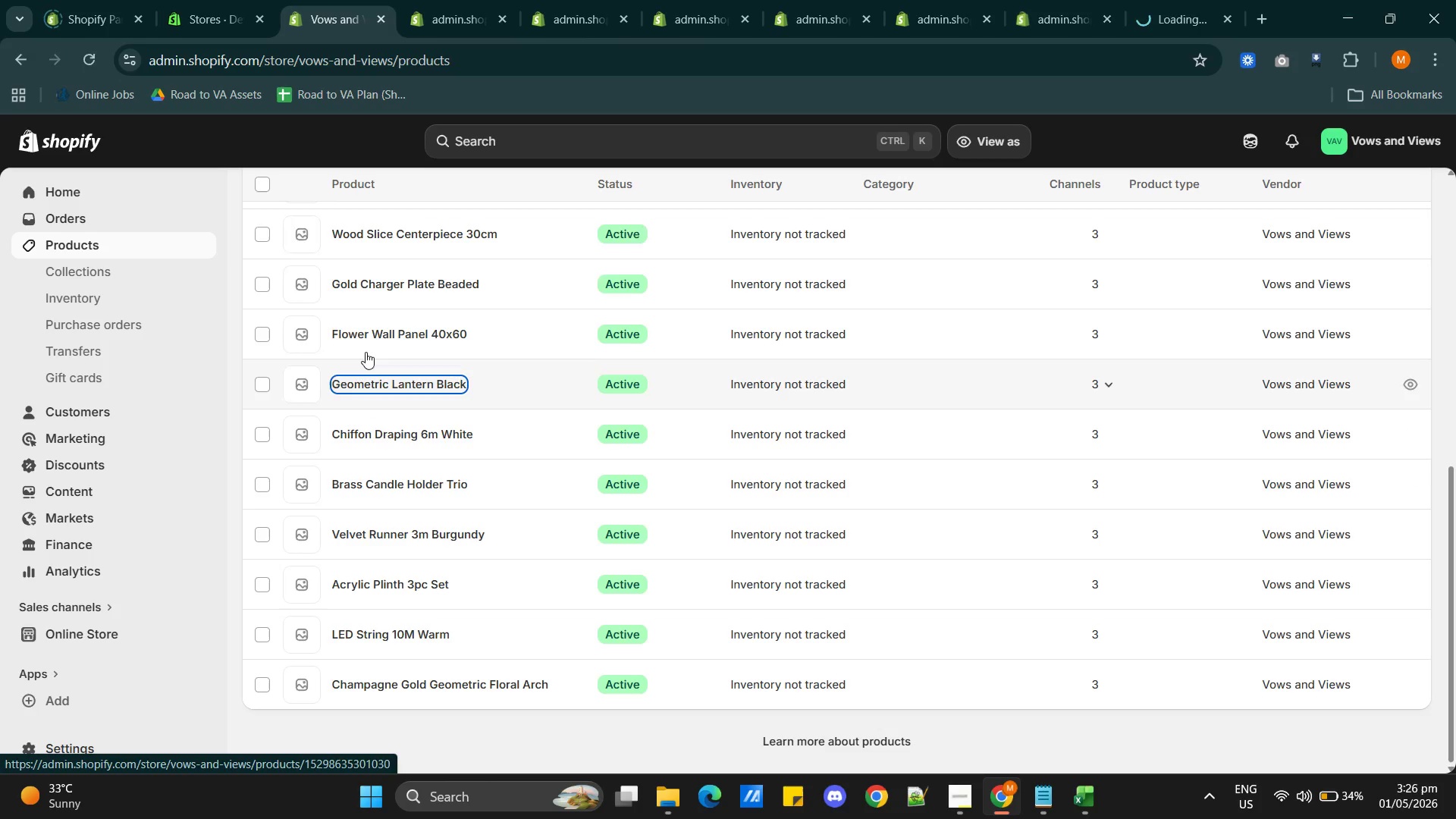 
hold_key(key=ControlLeft, duration=0.5)
left_click([368, 331])
 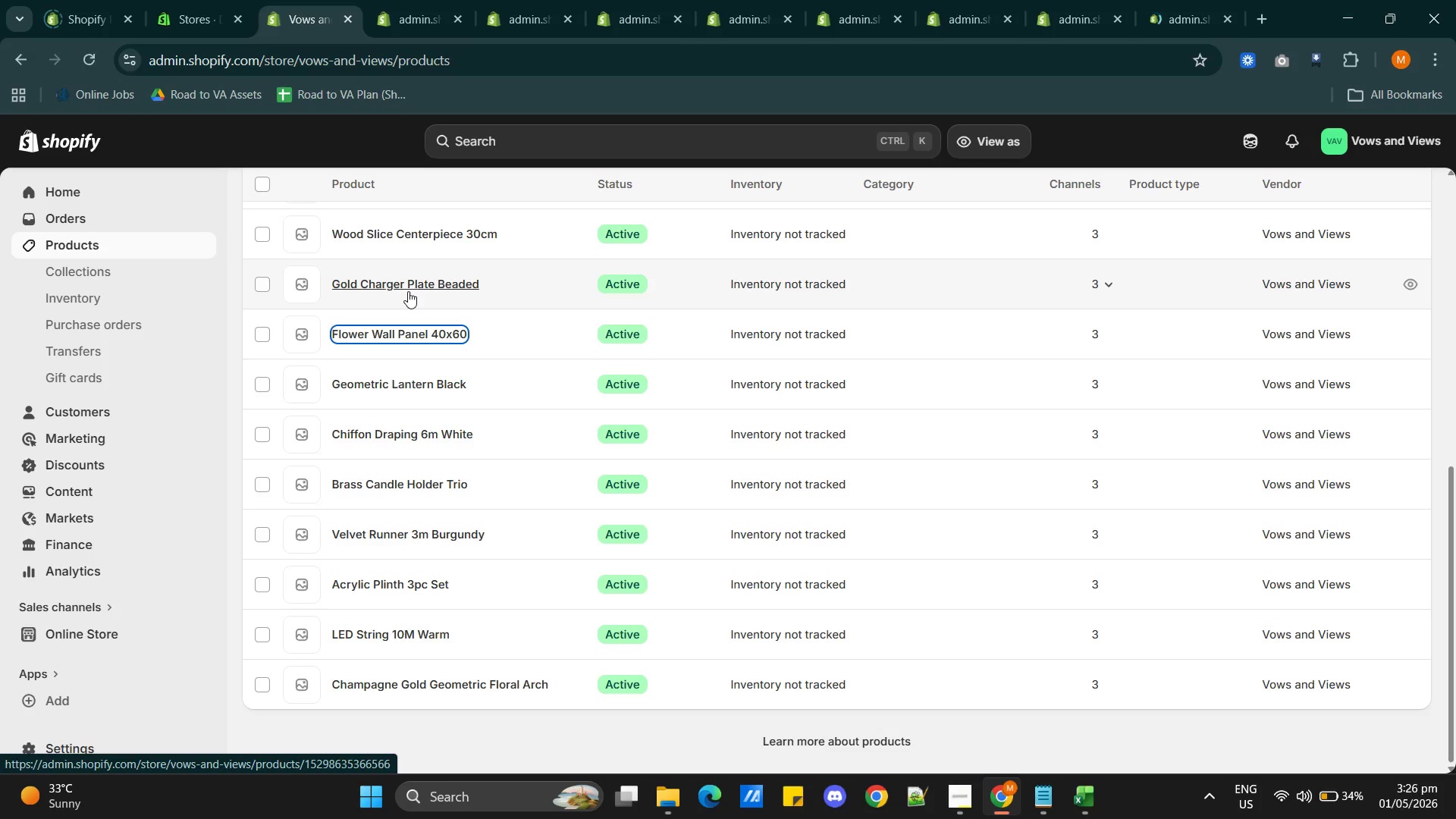 
hold_key(key=ControlLeft, duration=0.53)
left_click([403, 284])
 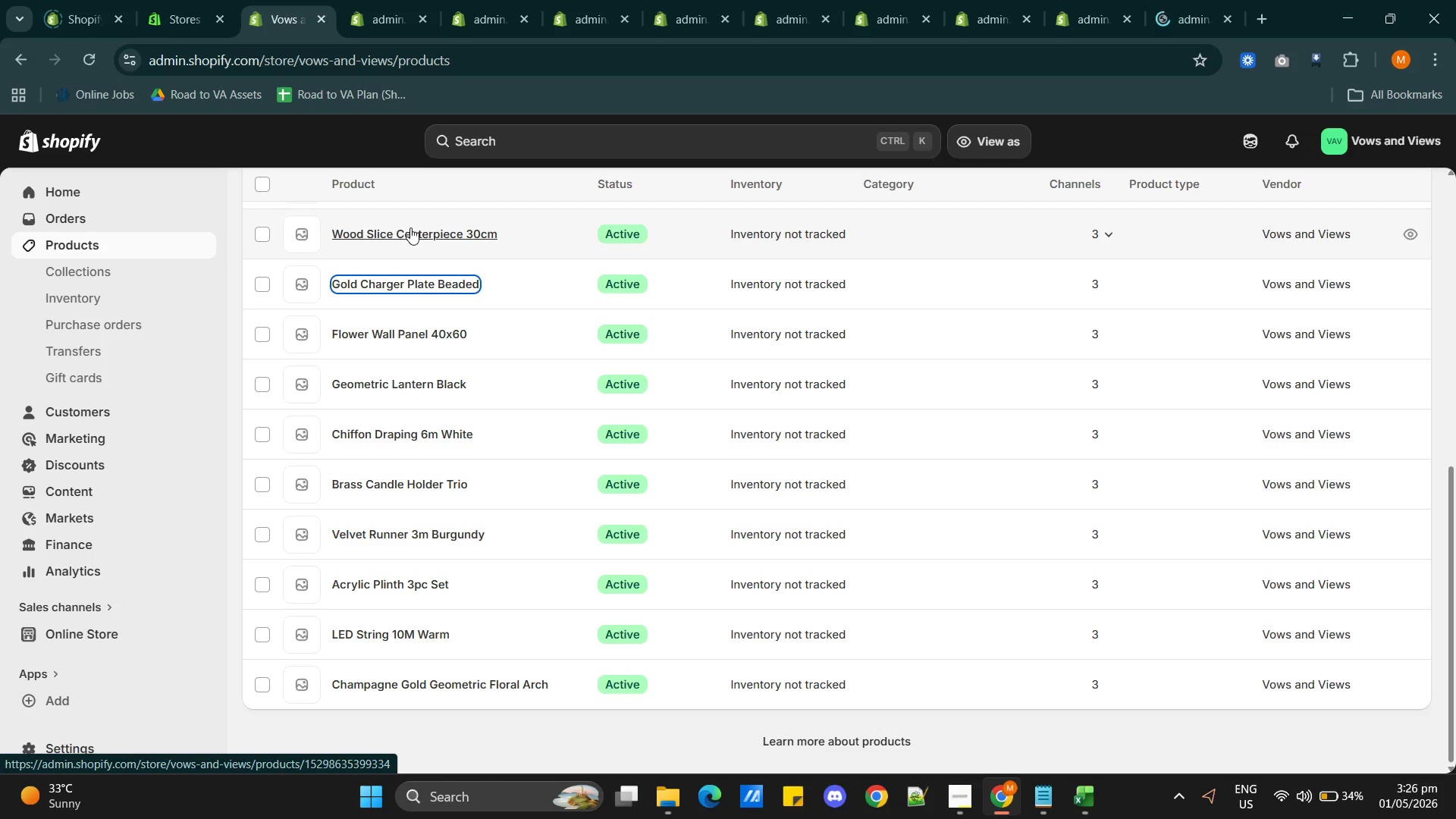 
left_click([410, 229])
 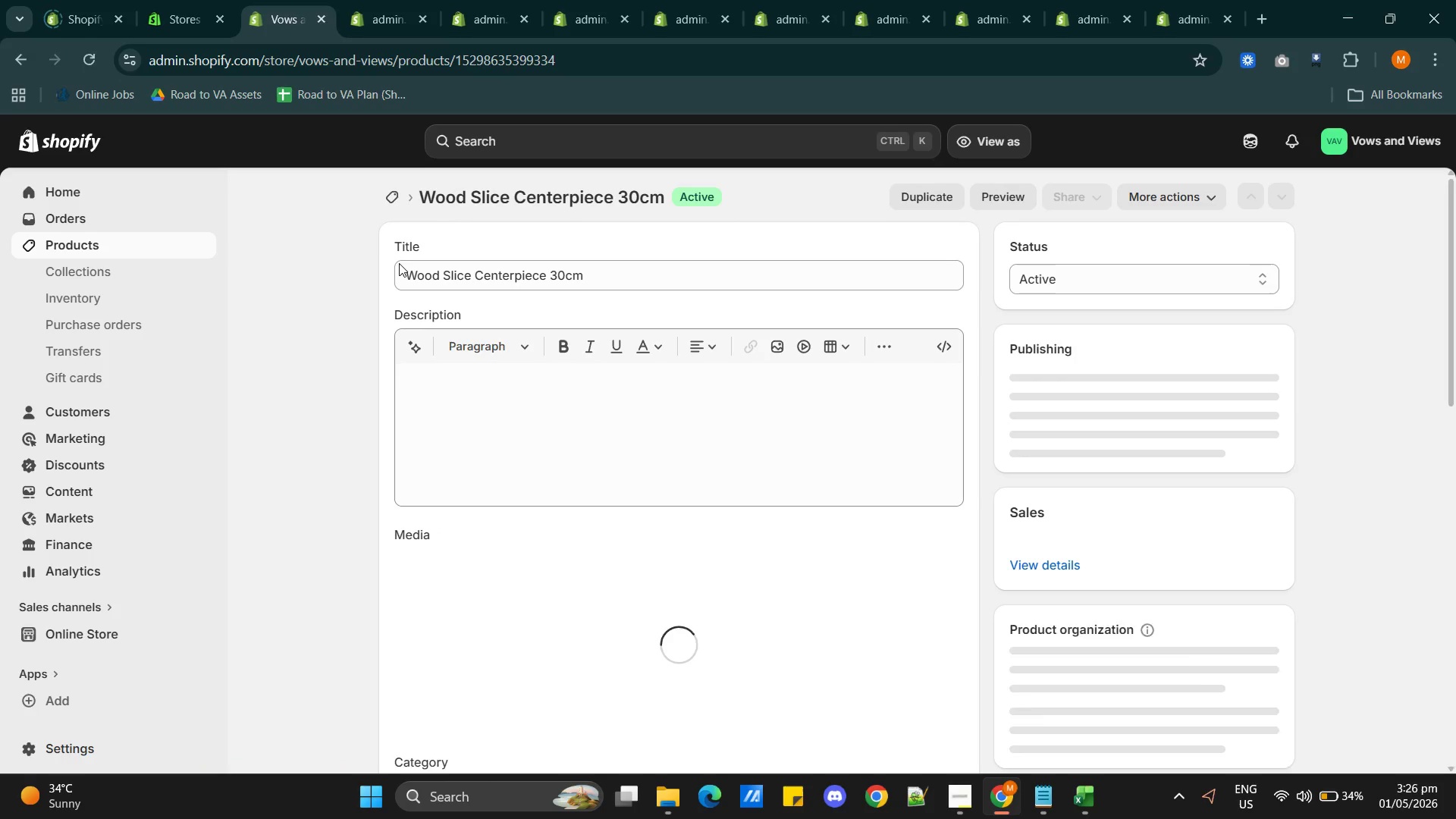 
wait(5.95)
 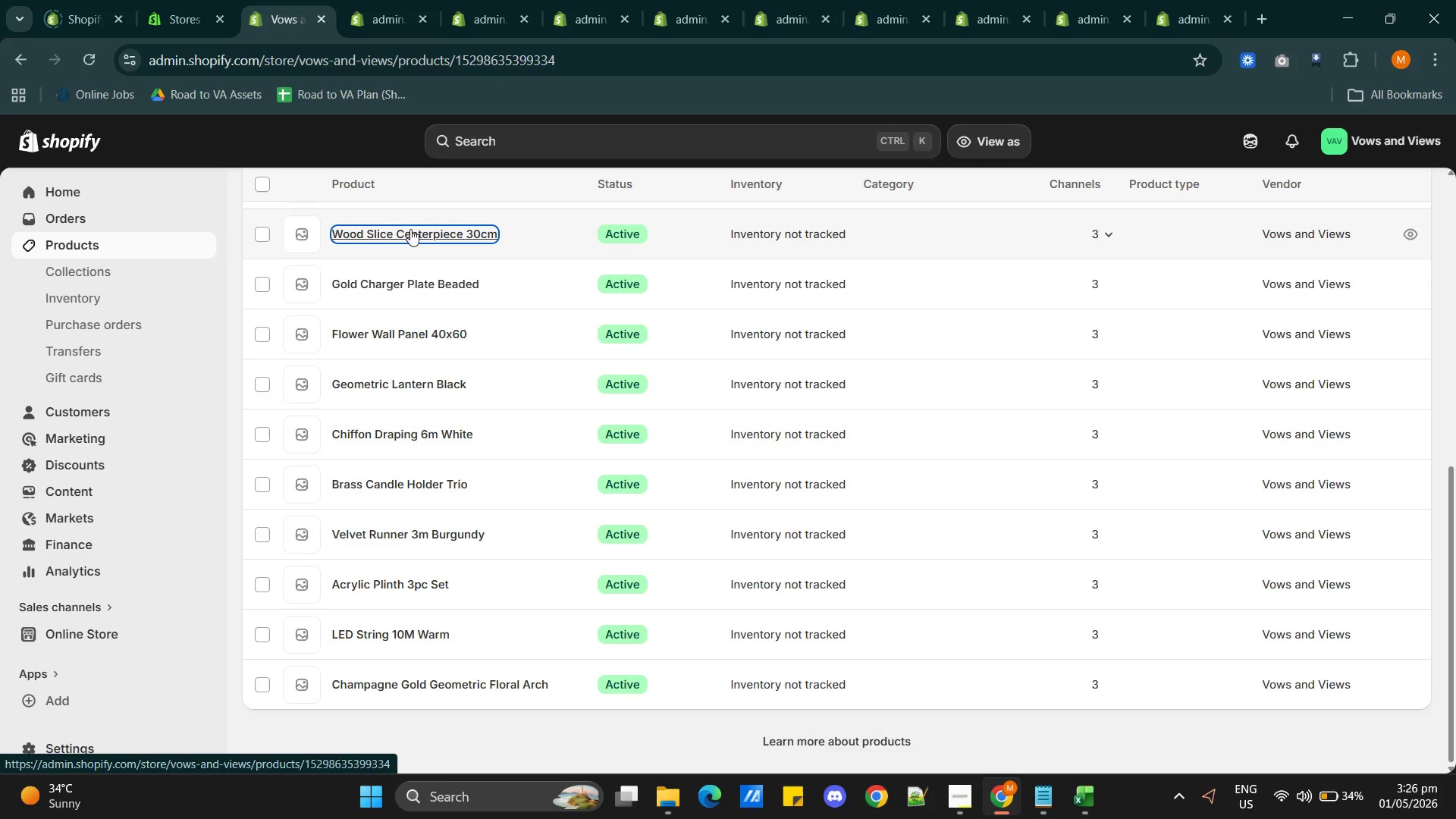 
left_click([16, 63])
 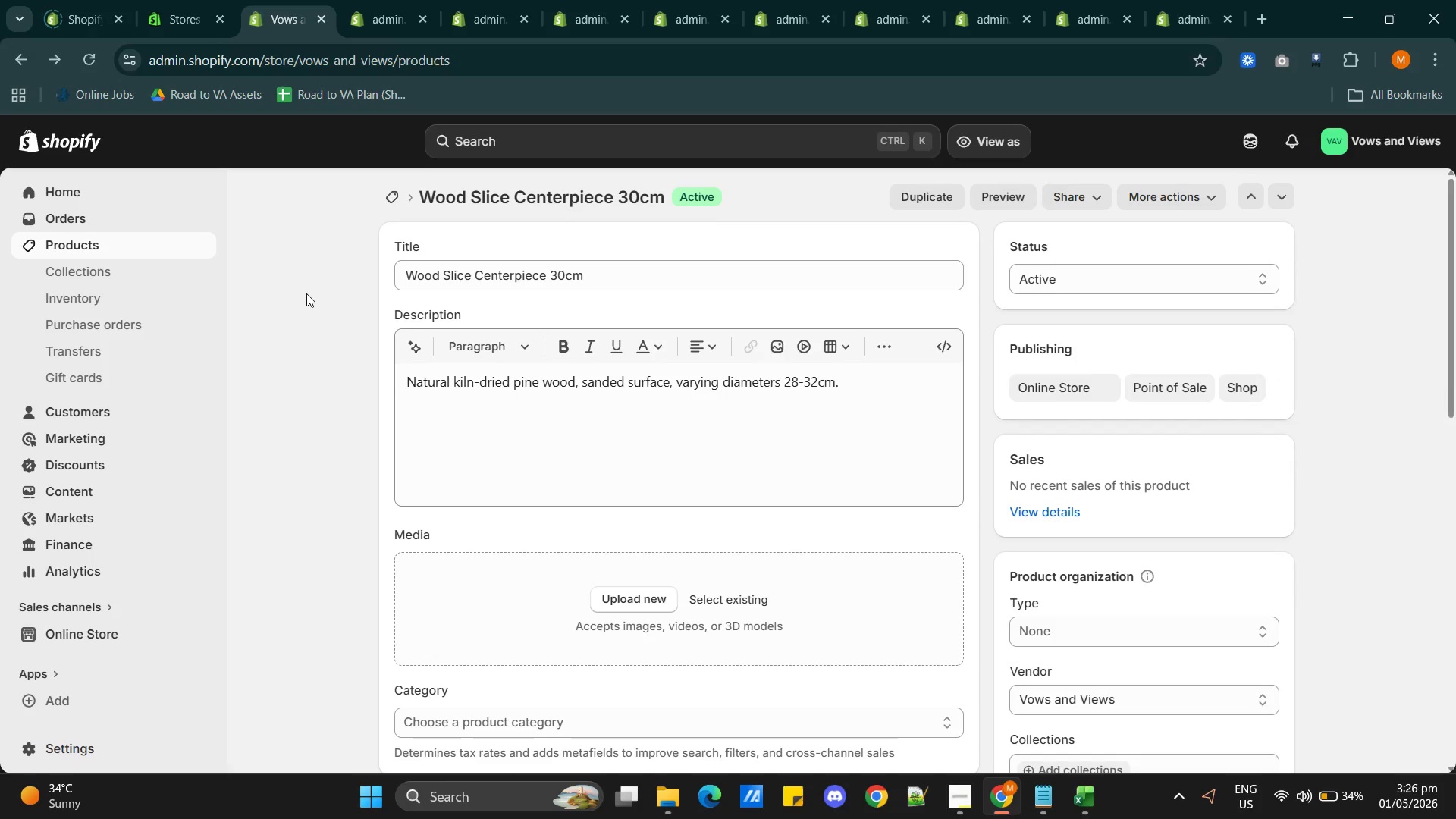 
mouse_move([278, 278])
 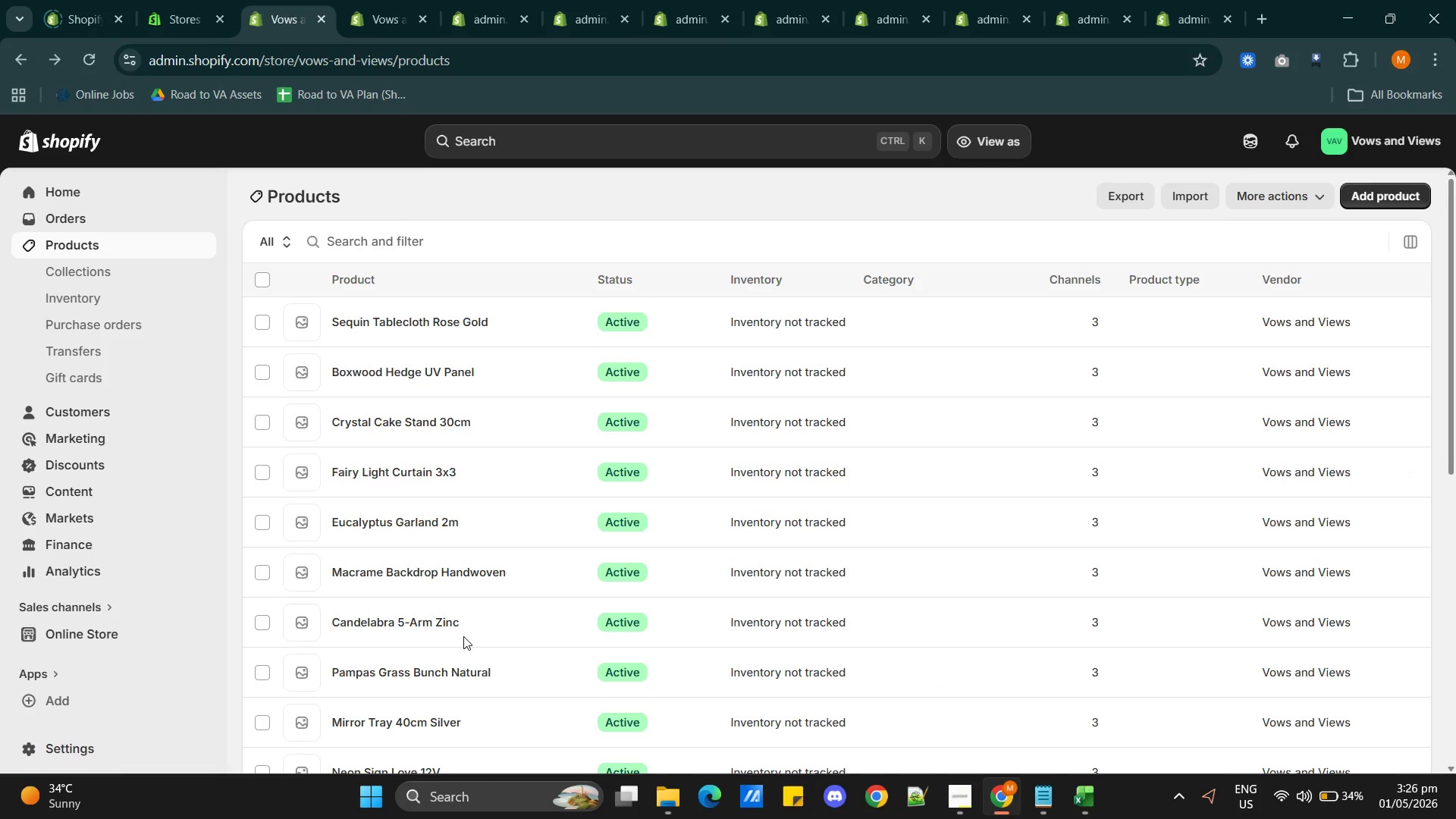 
scroll: coordinate [436, 644], scroll_direction: down, amount: 17.0
 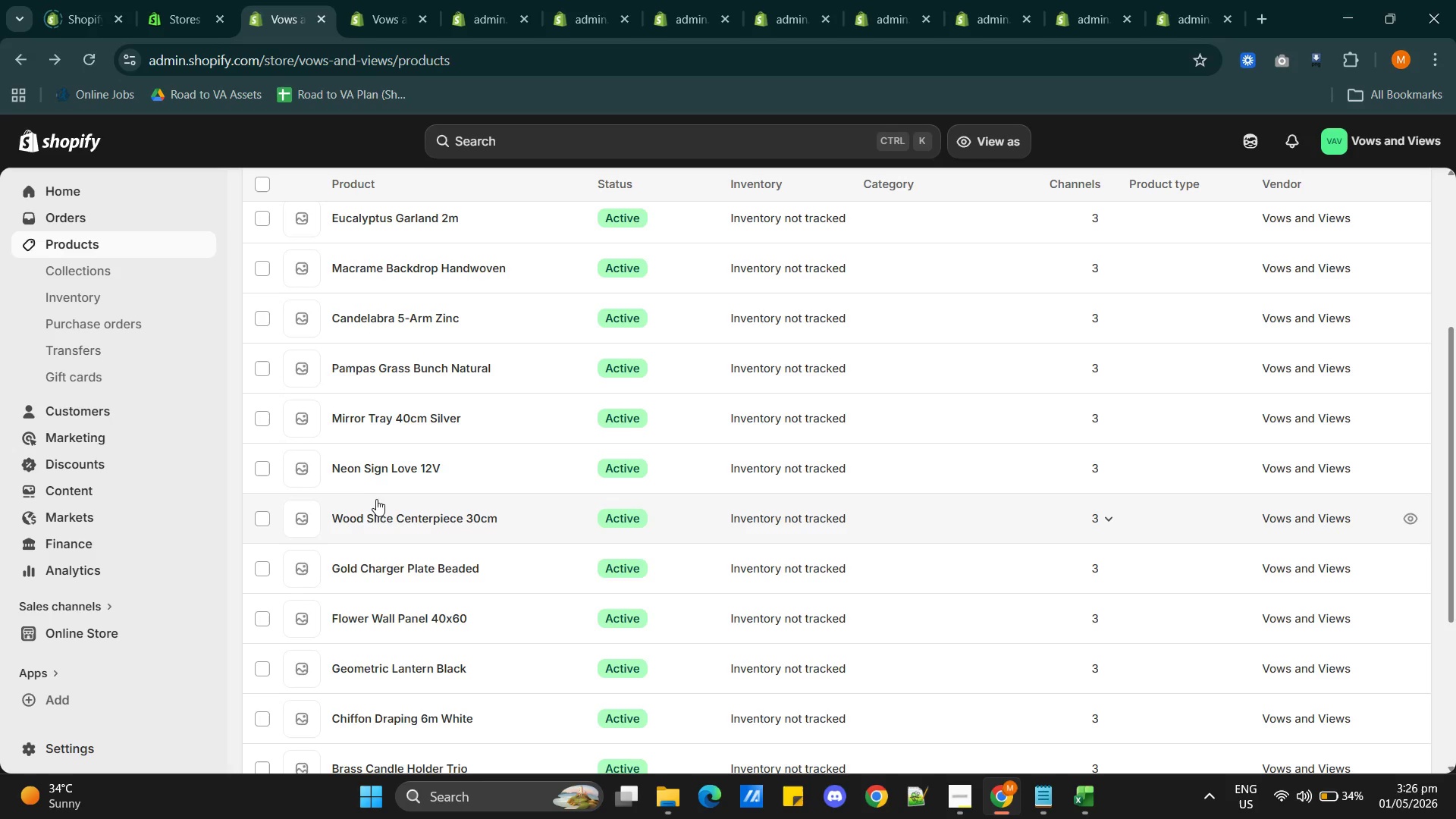 
hold_key(key=ControlLeft, duration=0.75)
left_click([372, 520])
 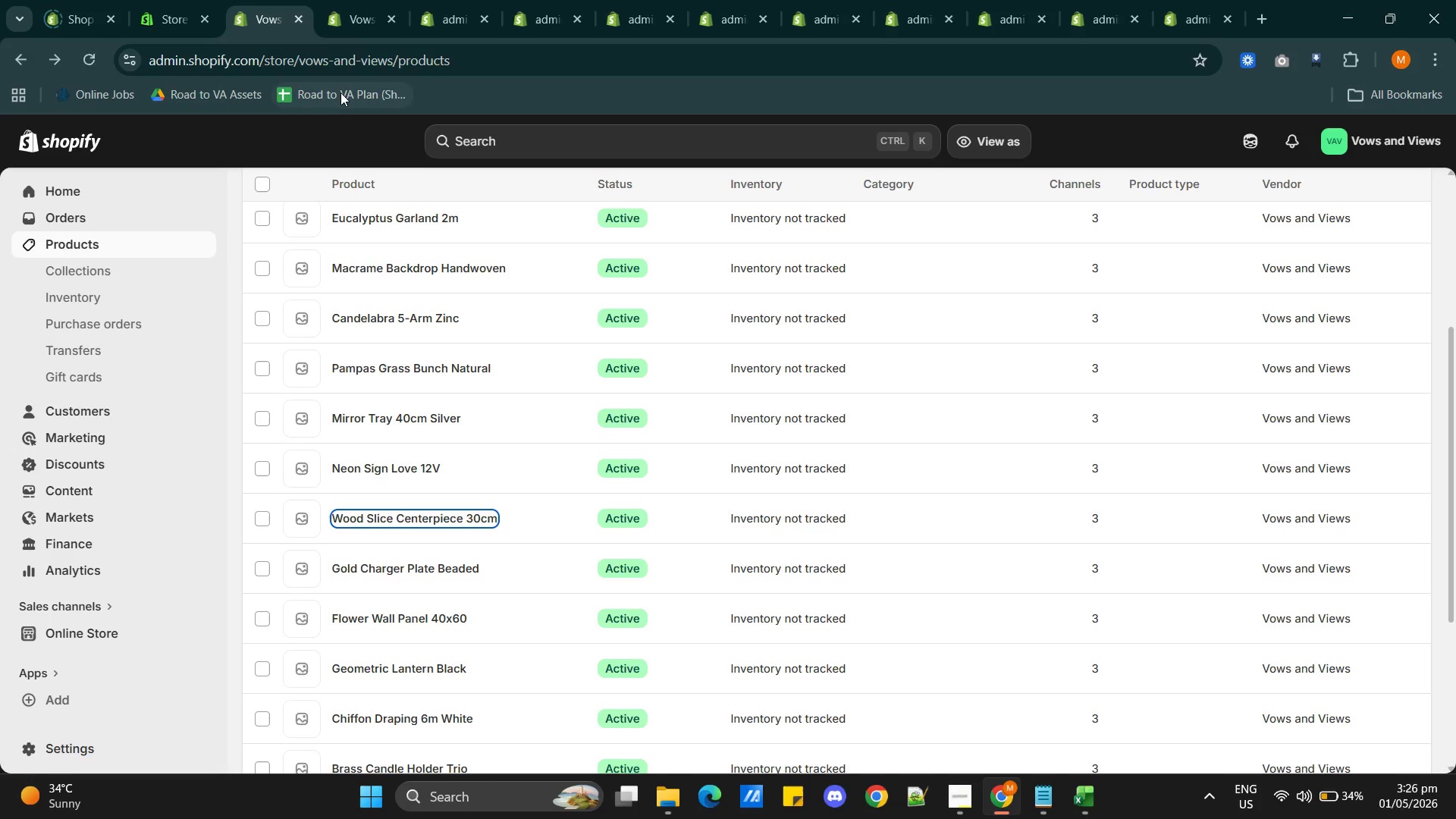 
left_click([338, 19])
 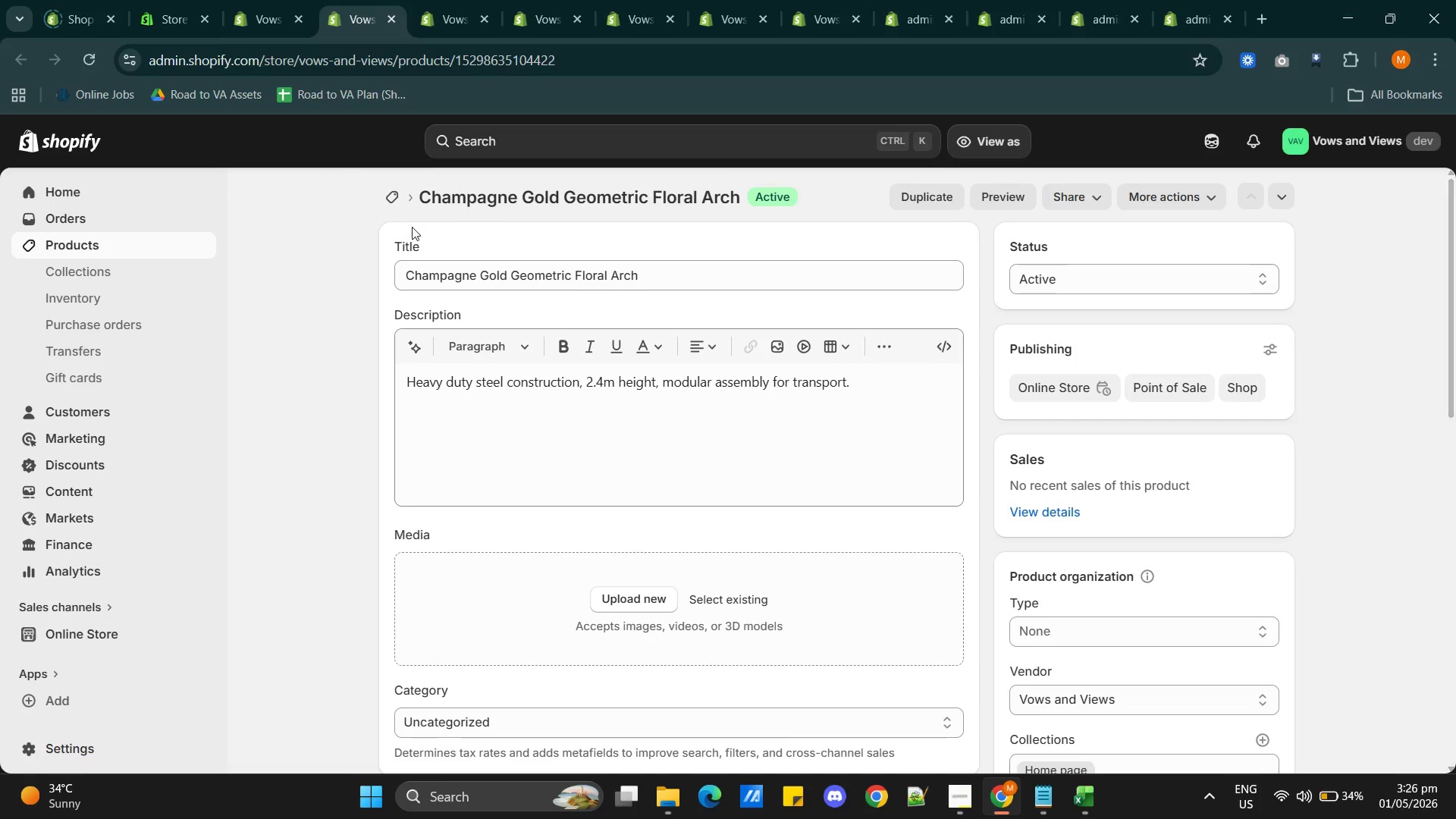 
wait(7.39)
 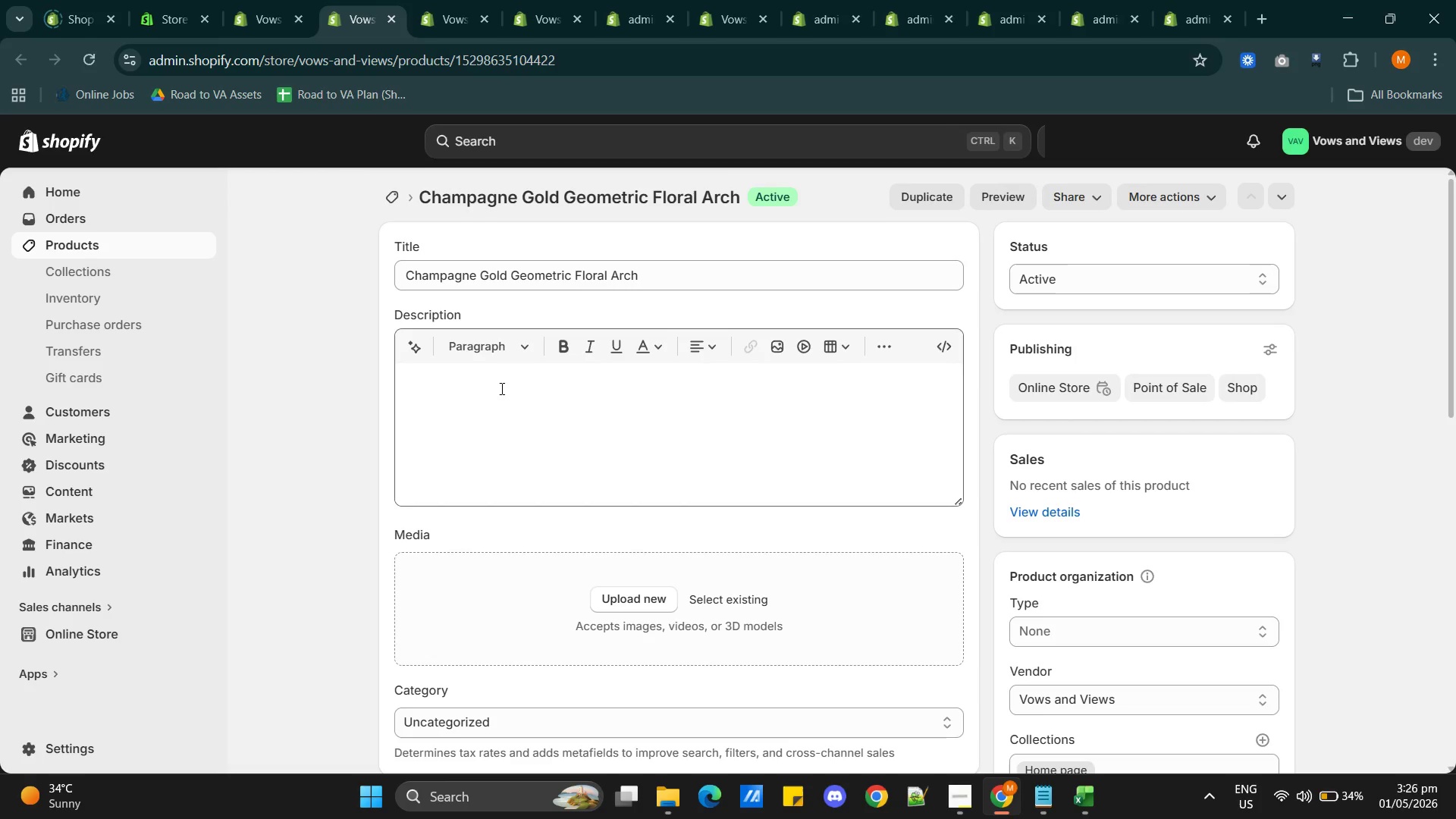 
left_click([441, 15])
 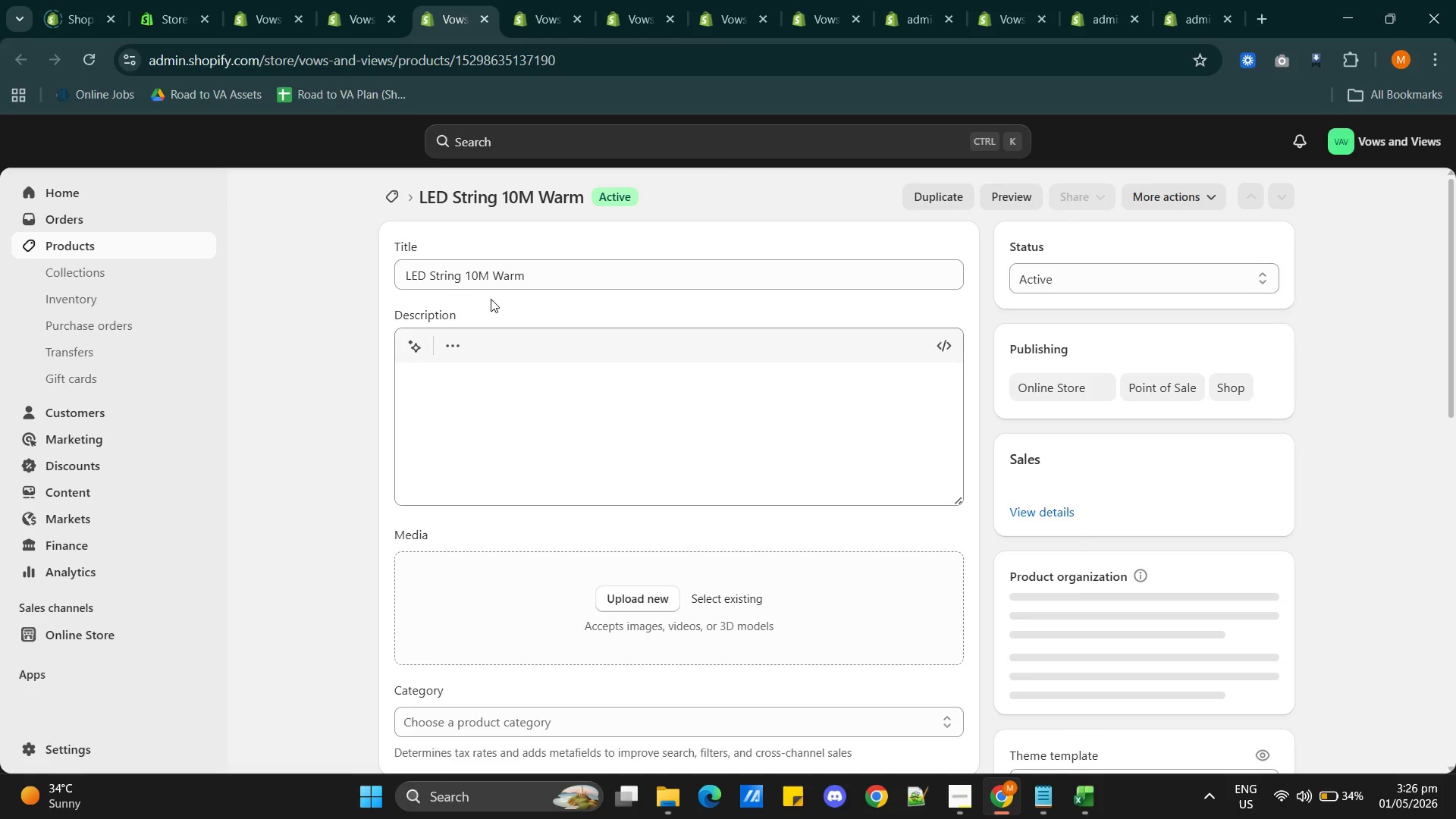 
key(Alt+AltLeft)
 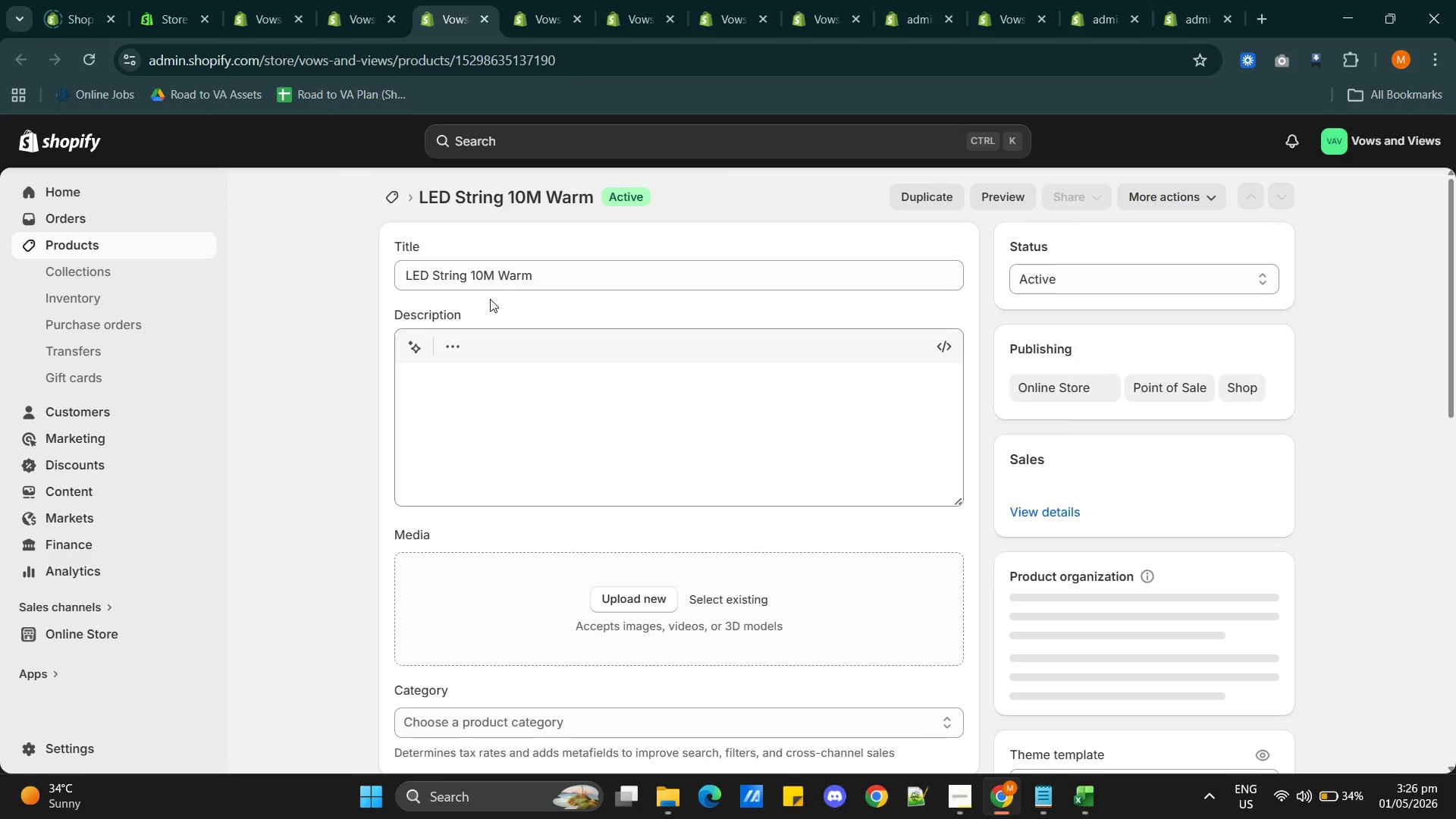 
key(Alt+Tab)